 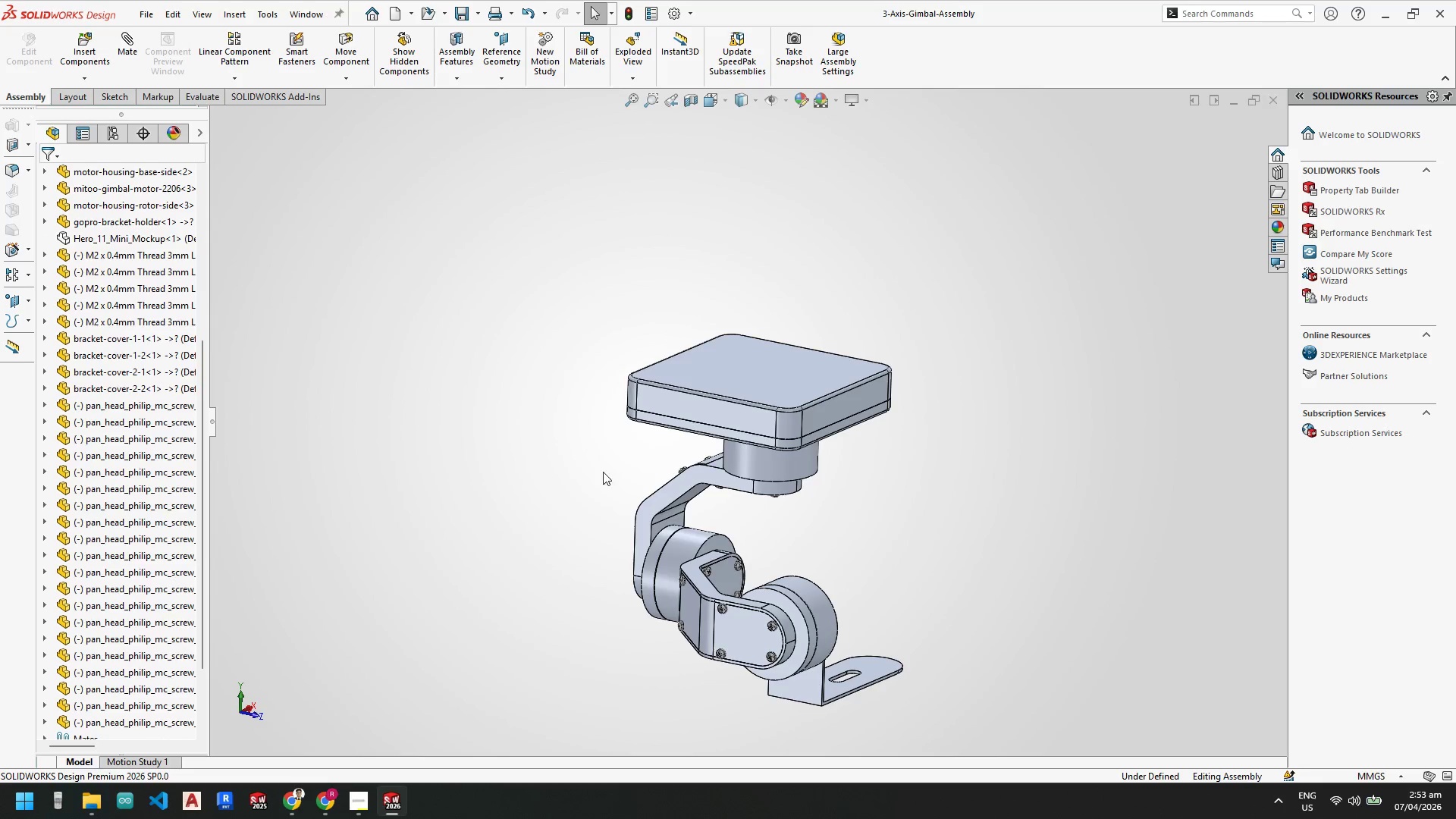 
scroll: coordinate [588, 483], scroll_direction: up, amount: 1.0
 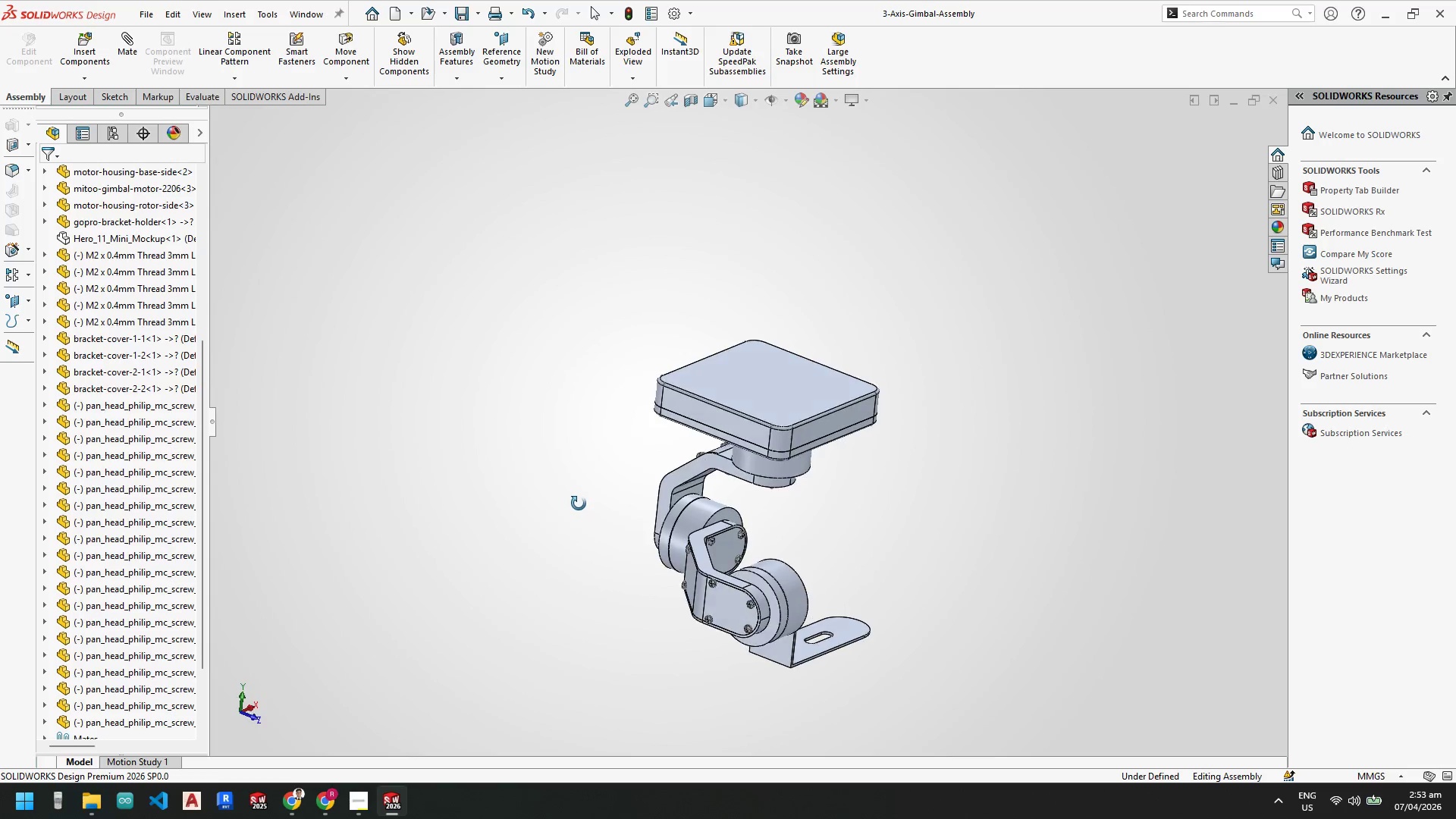 
key(Control+S)
 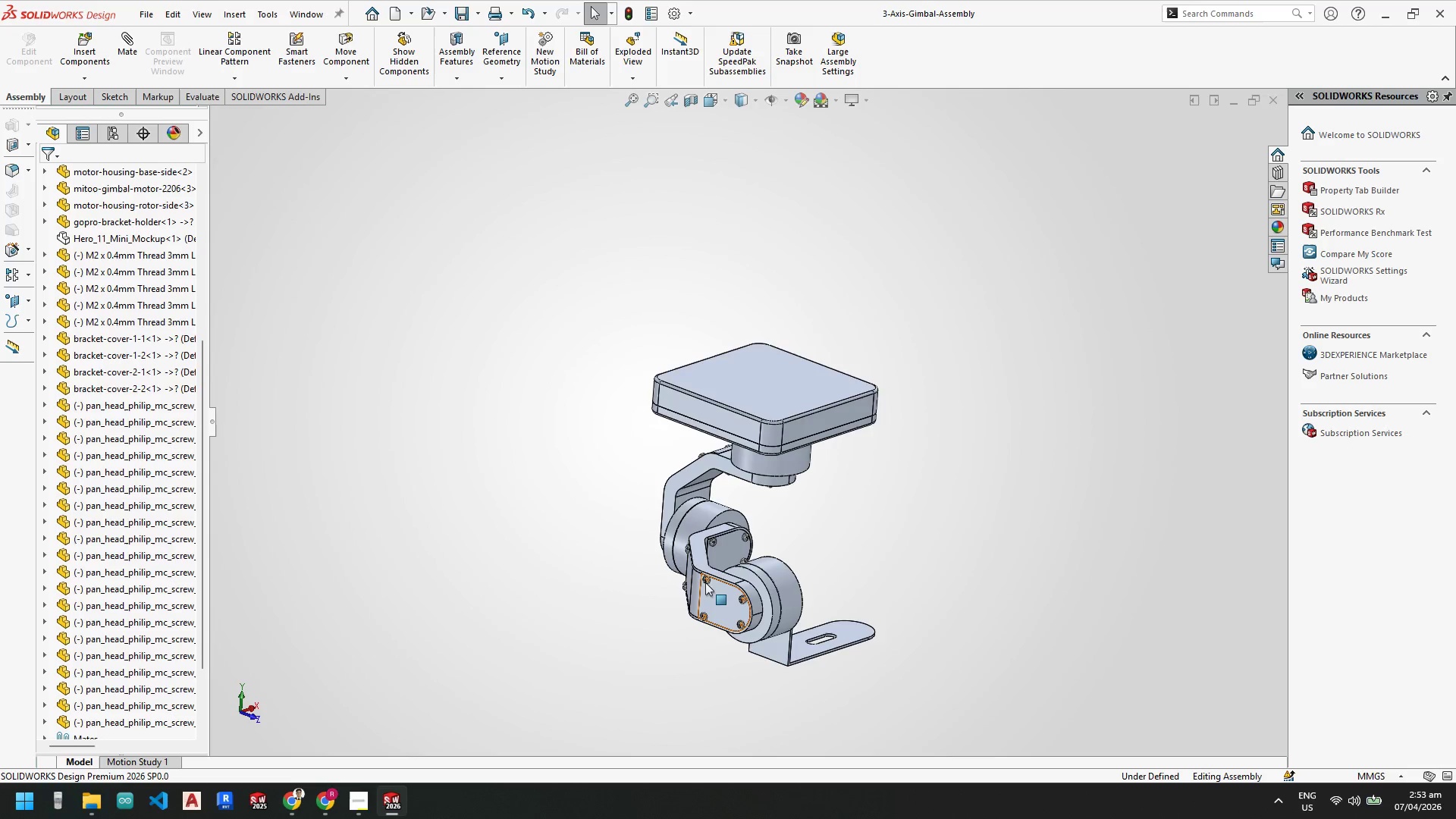 
scroll: coordinate [715, 584], scroll_direction: down, amount: 5.0
 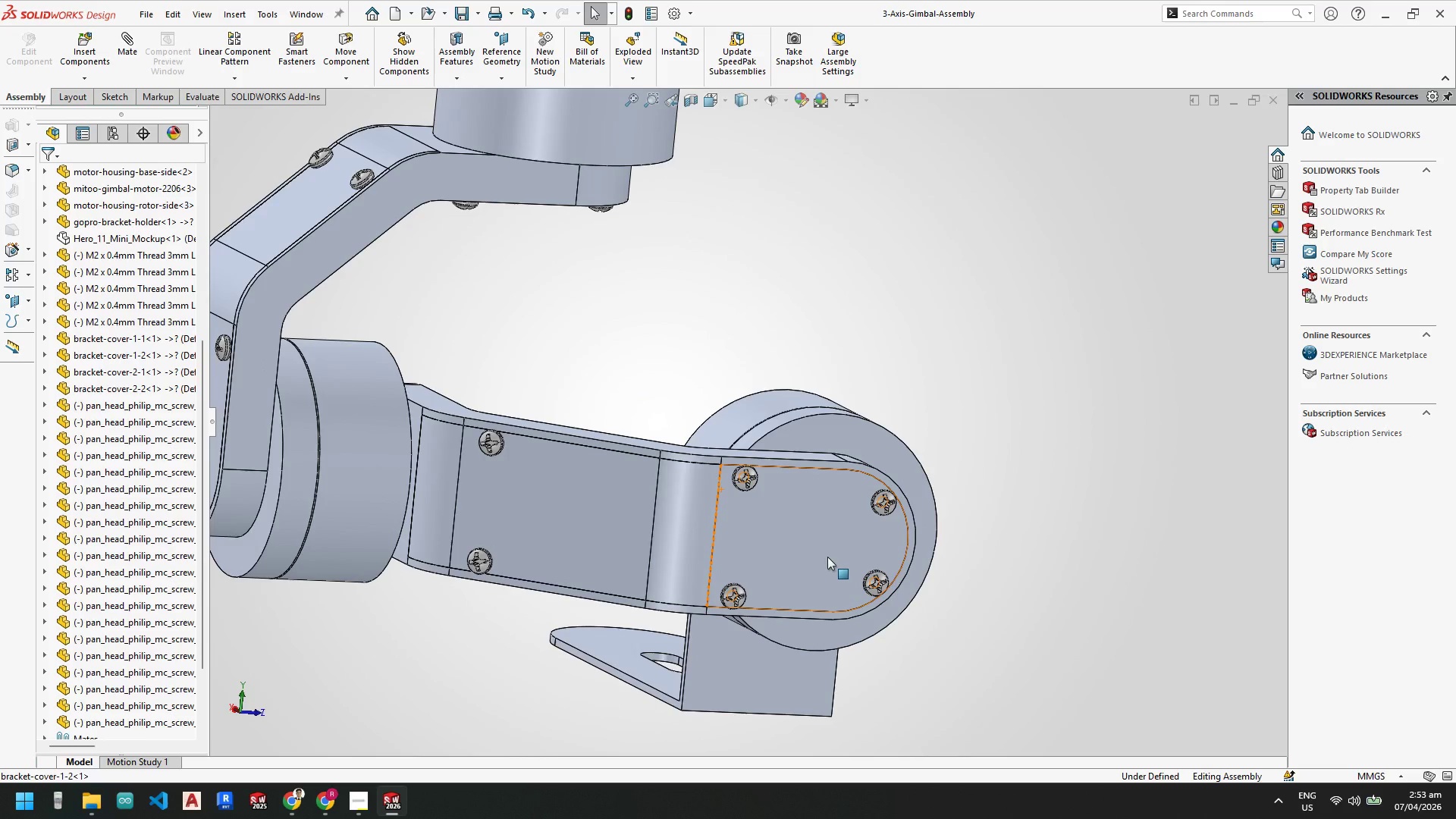 
wait(13.45)
 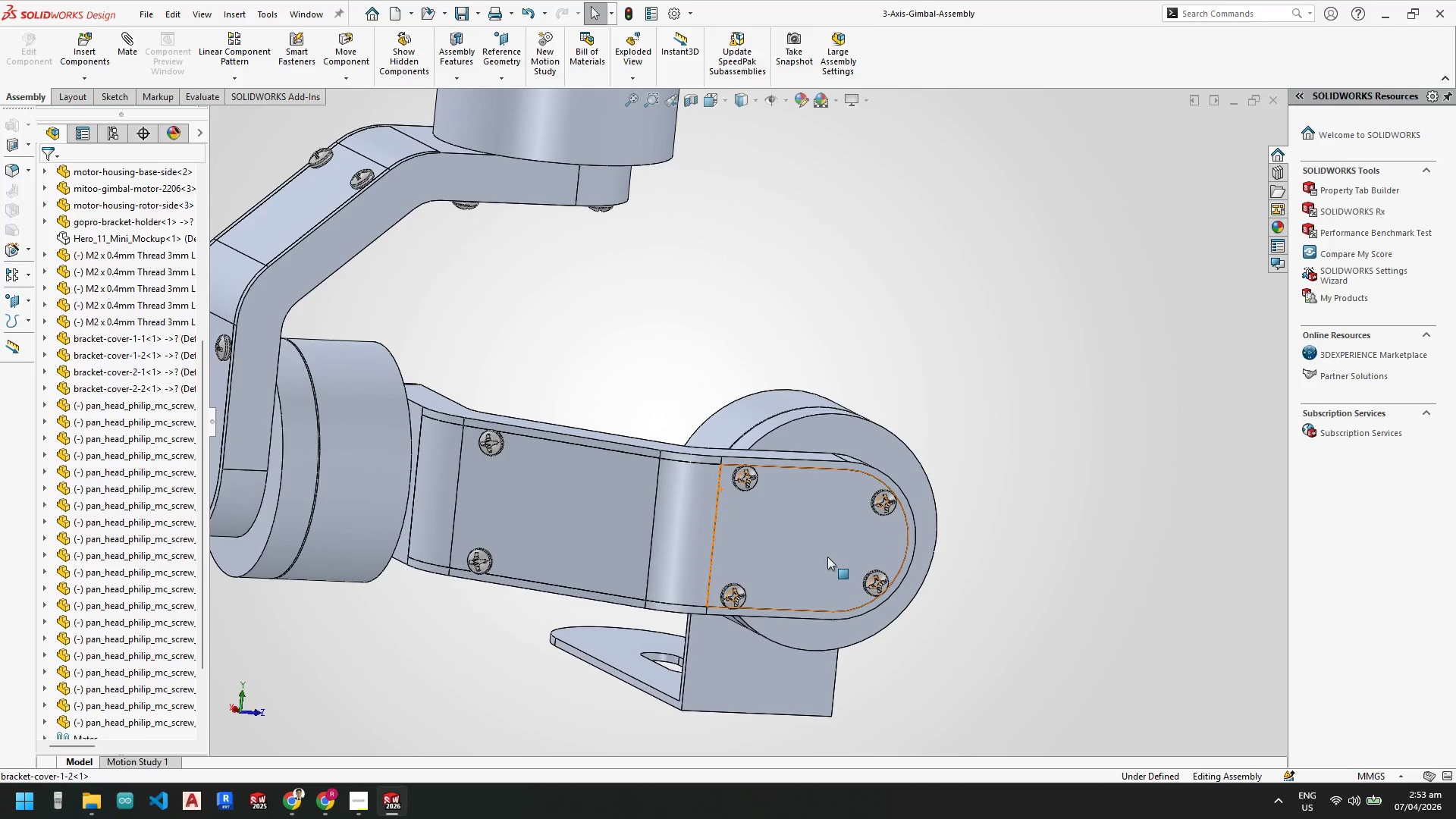 
scroll: coordinate [700, 437], scroll_direction: up, amount: 5.0
 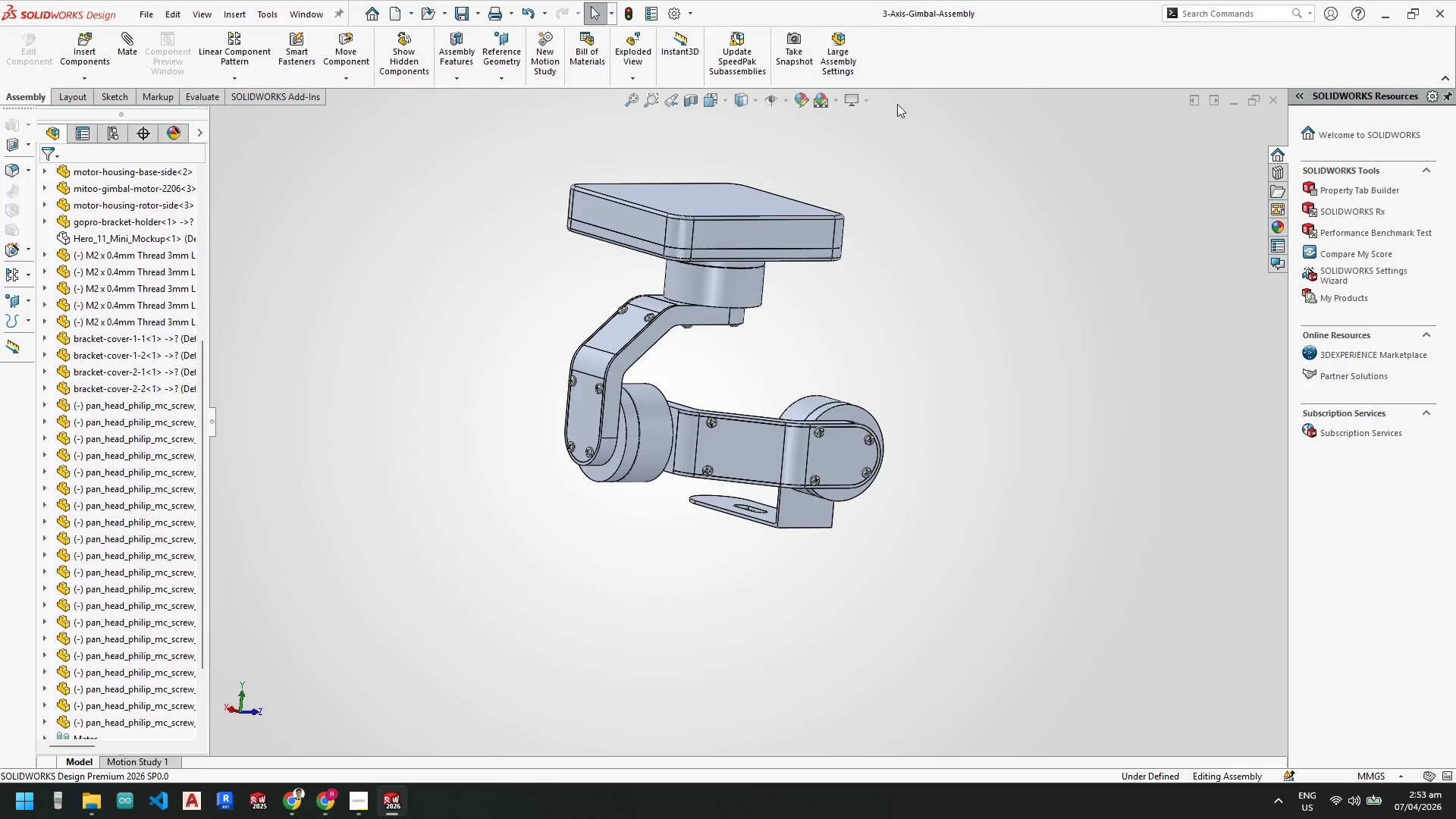 
left_click([871, 102])
 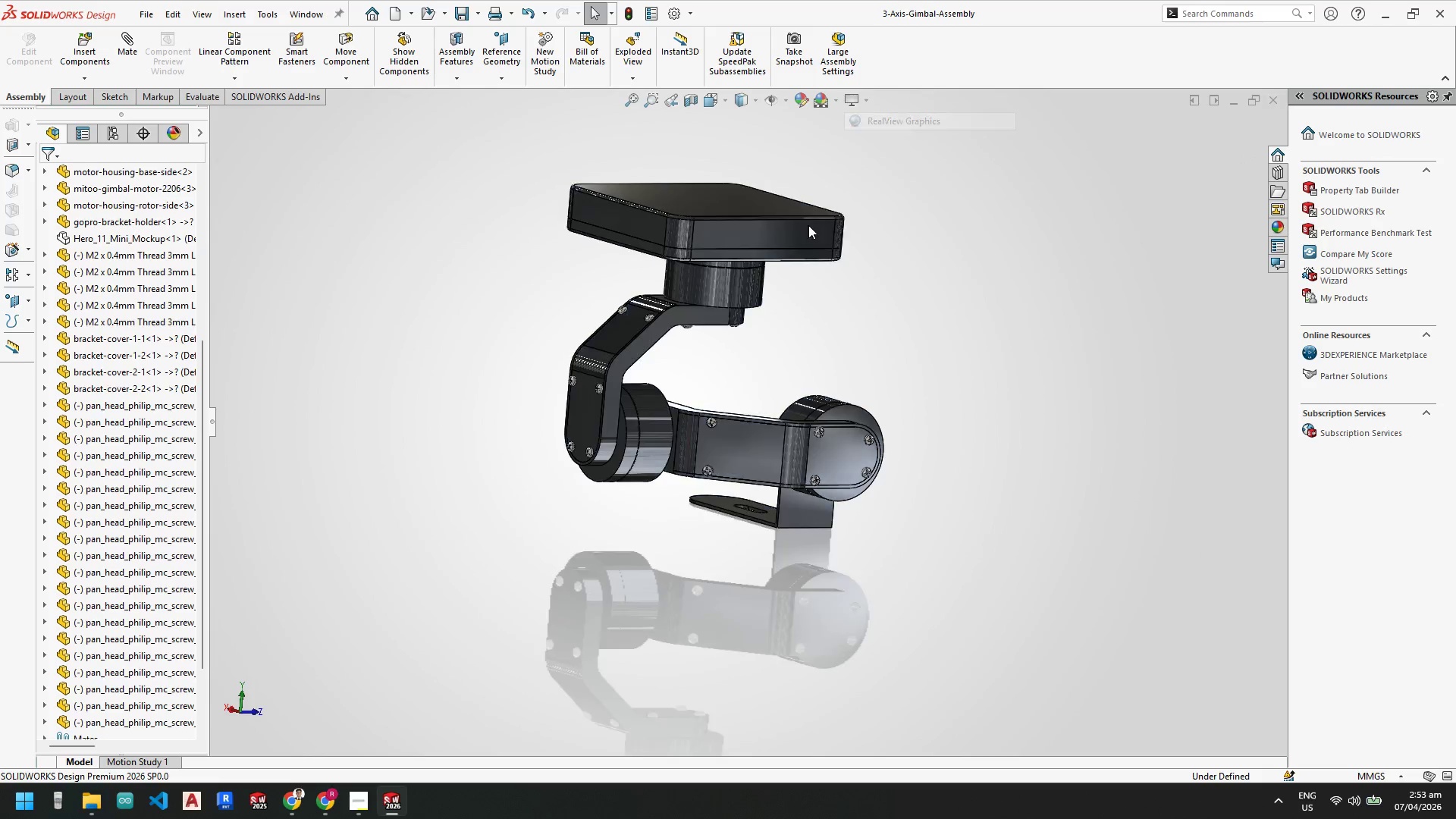 
scroll: coordinate [761, 558], scroll_direction: down, amount: 8.0
 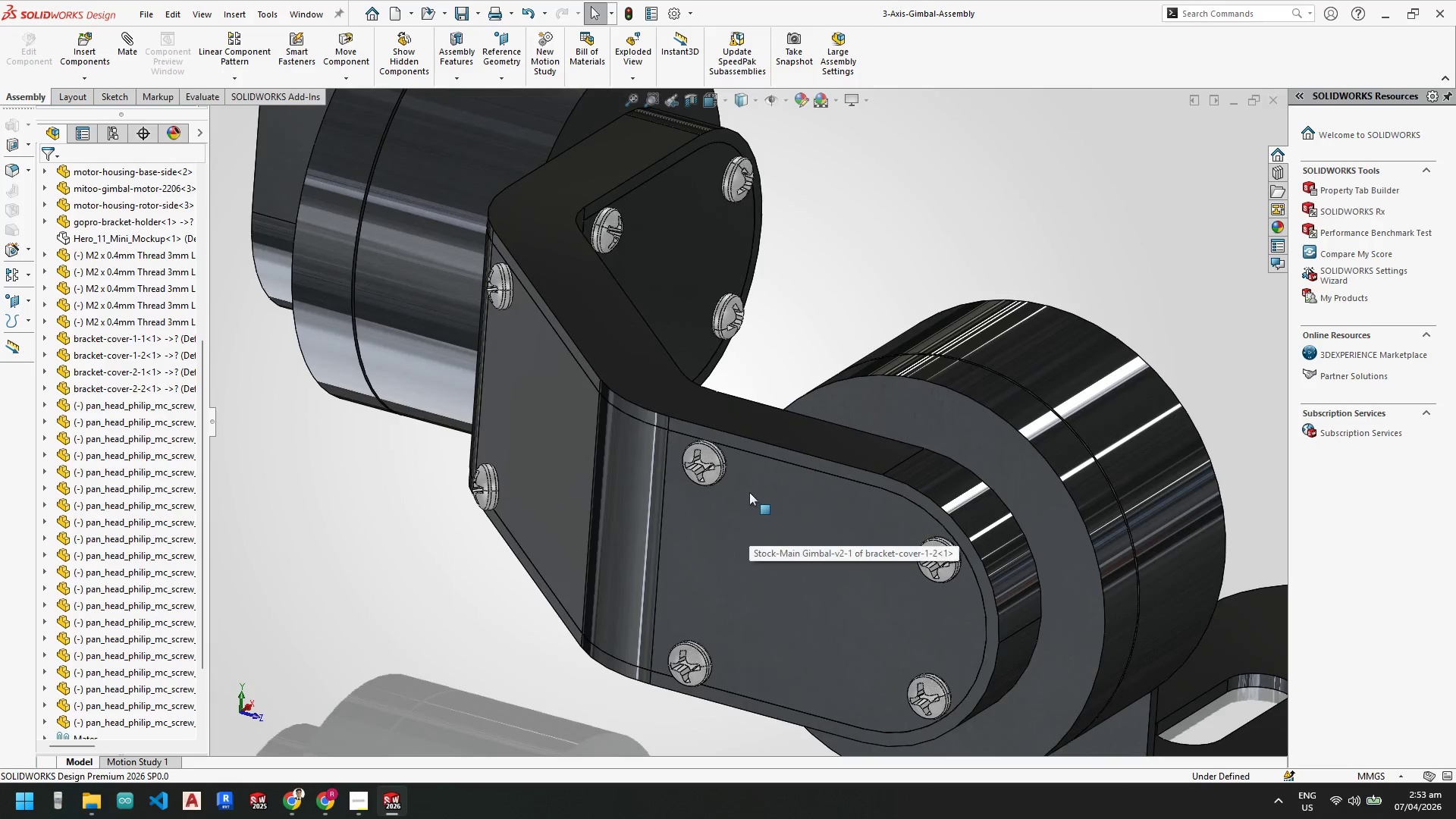 
scroll: coordinate [777, 409], scroll_direction: up, amount: 6.0
 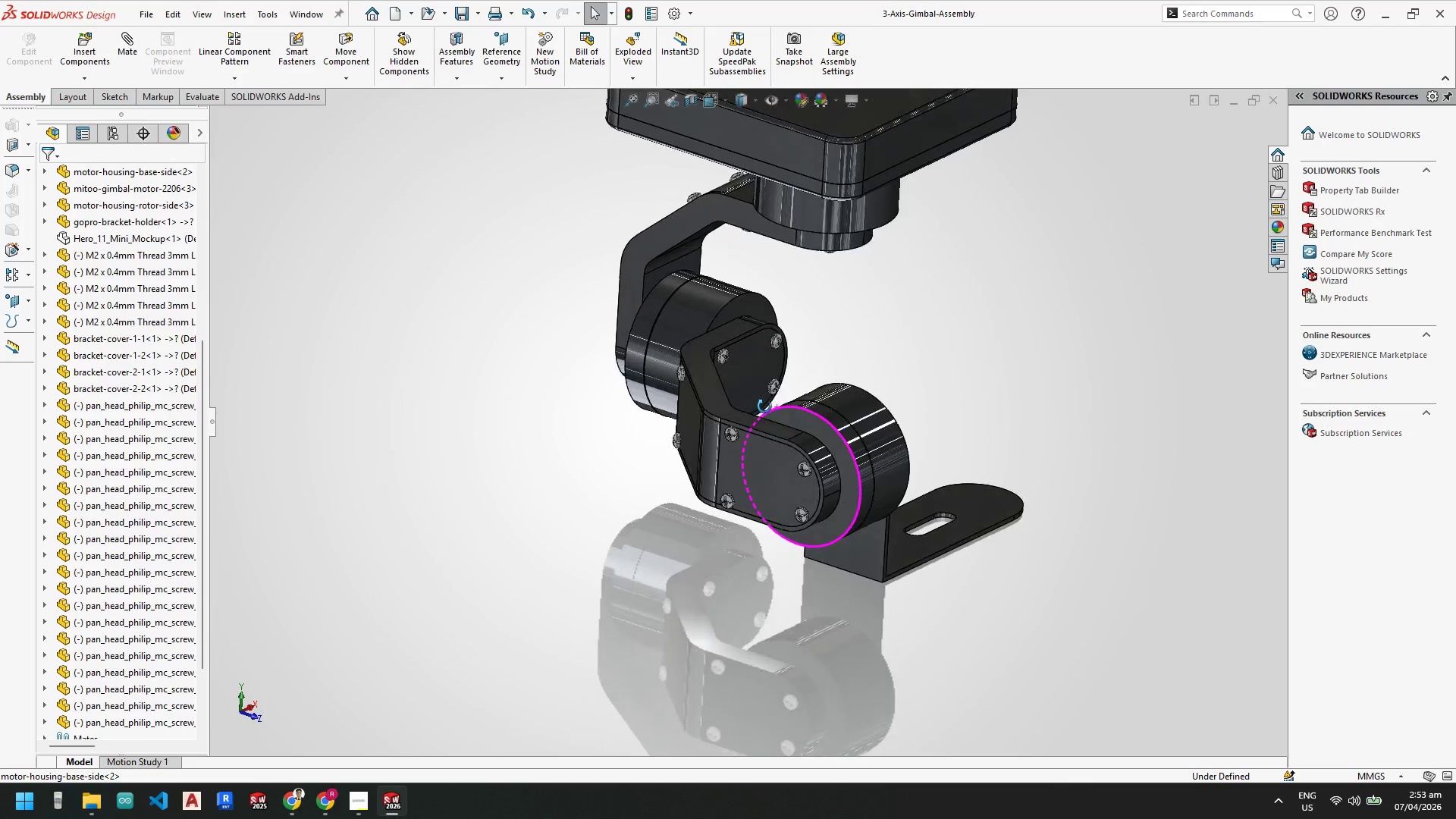 
scroll: coordinate [756, 388], scroll_direction: none, amount: 0.0
 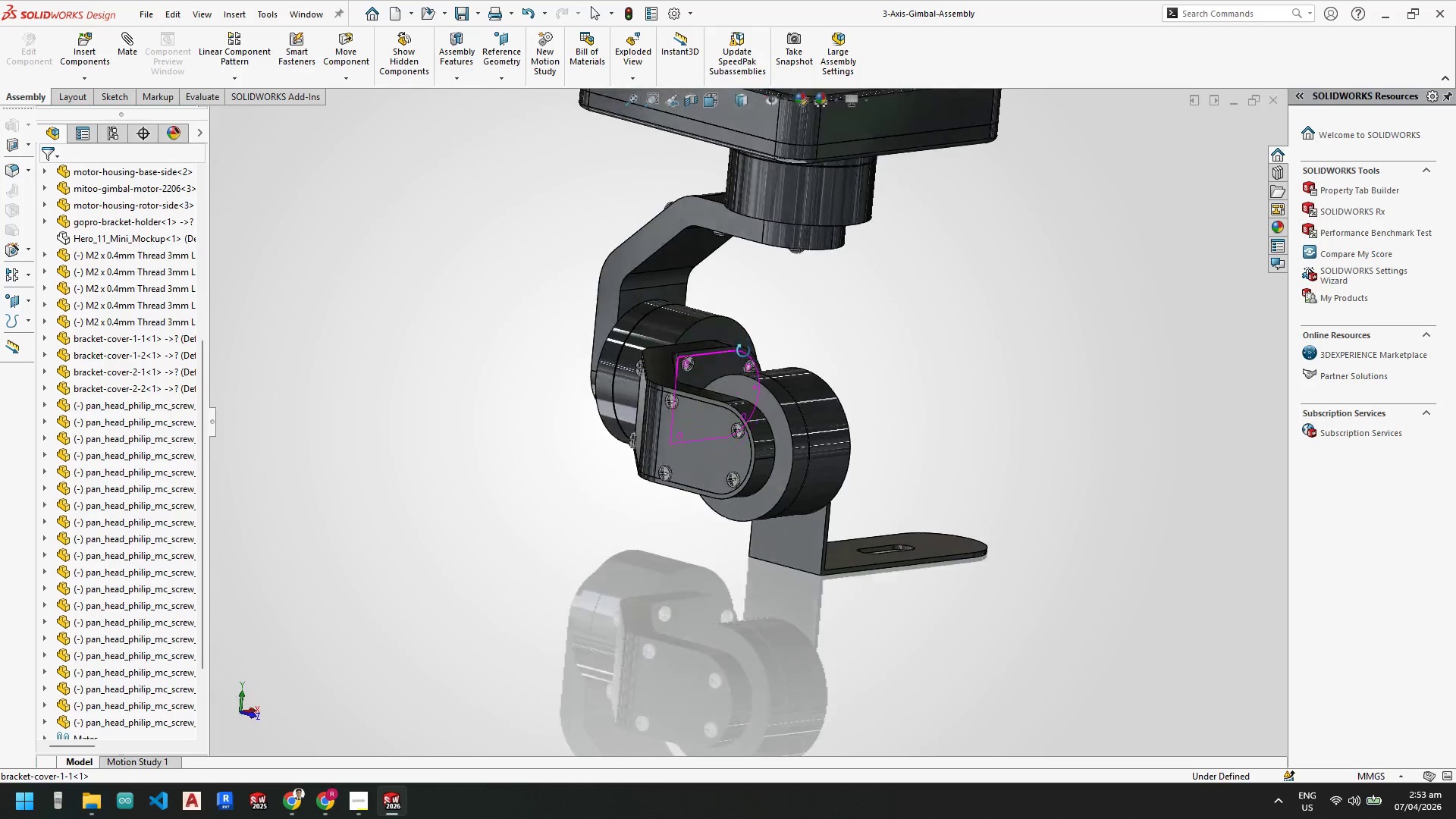 
scroll: coordinate [733, 450], scroll_direction: down, amount: 4.0
 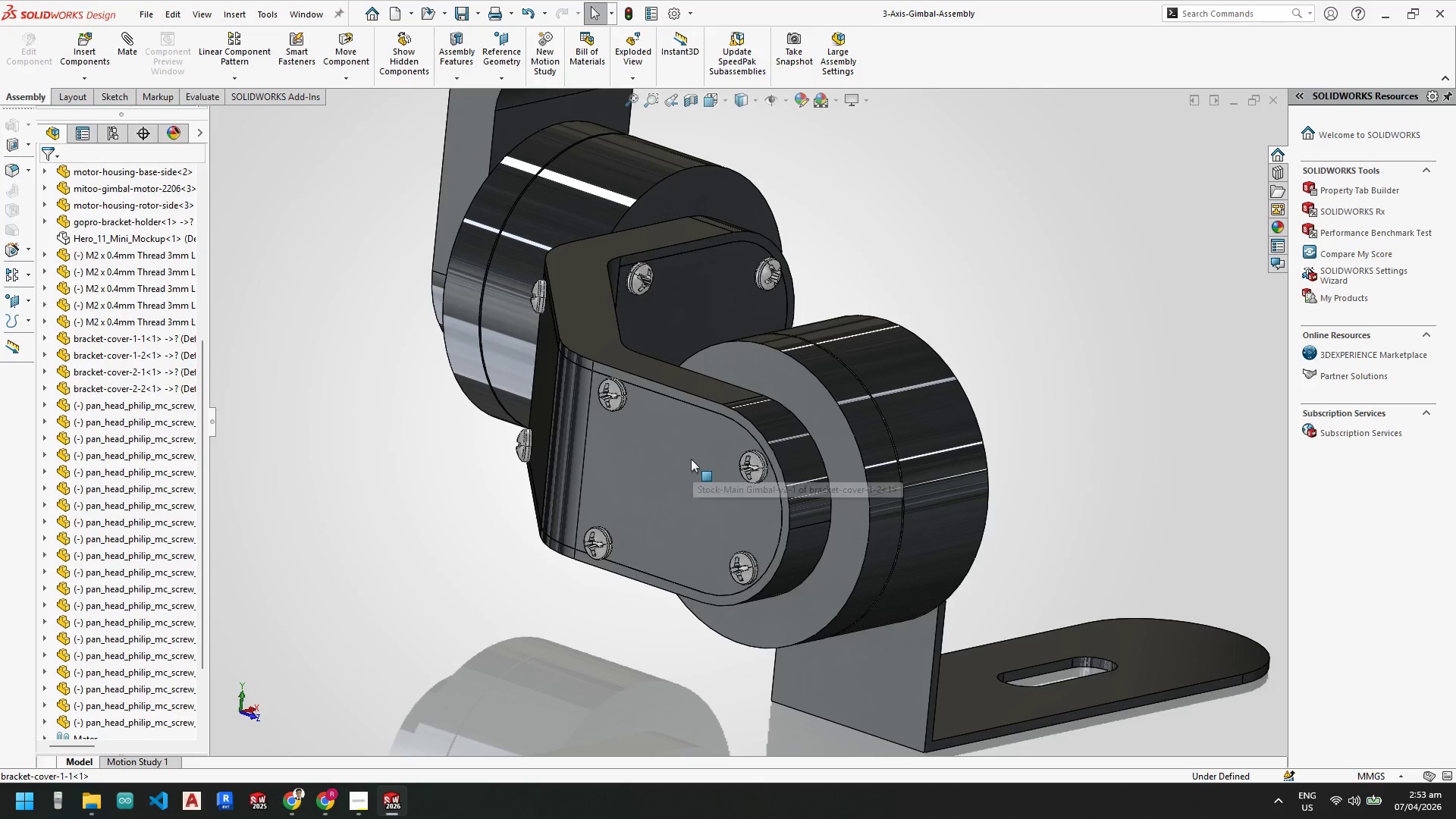 
right_click([689, 458])
 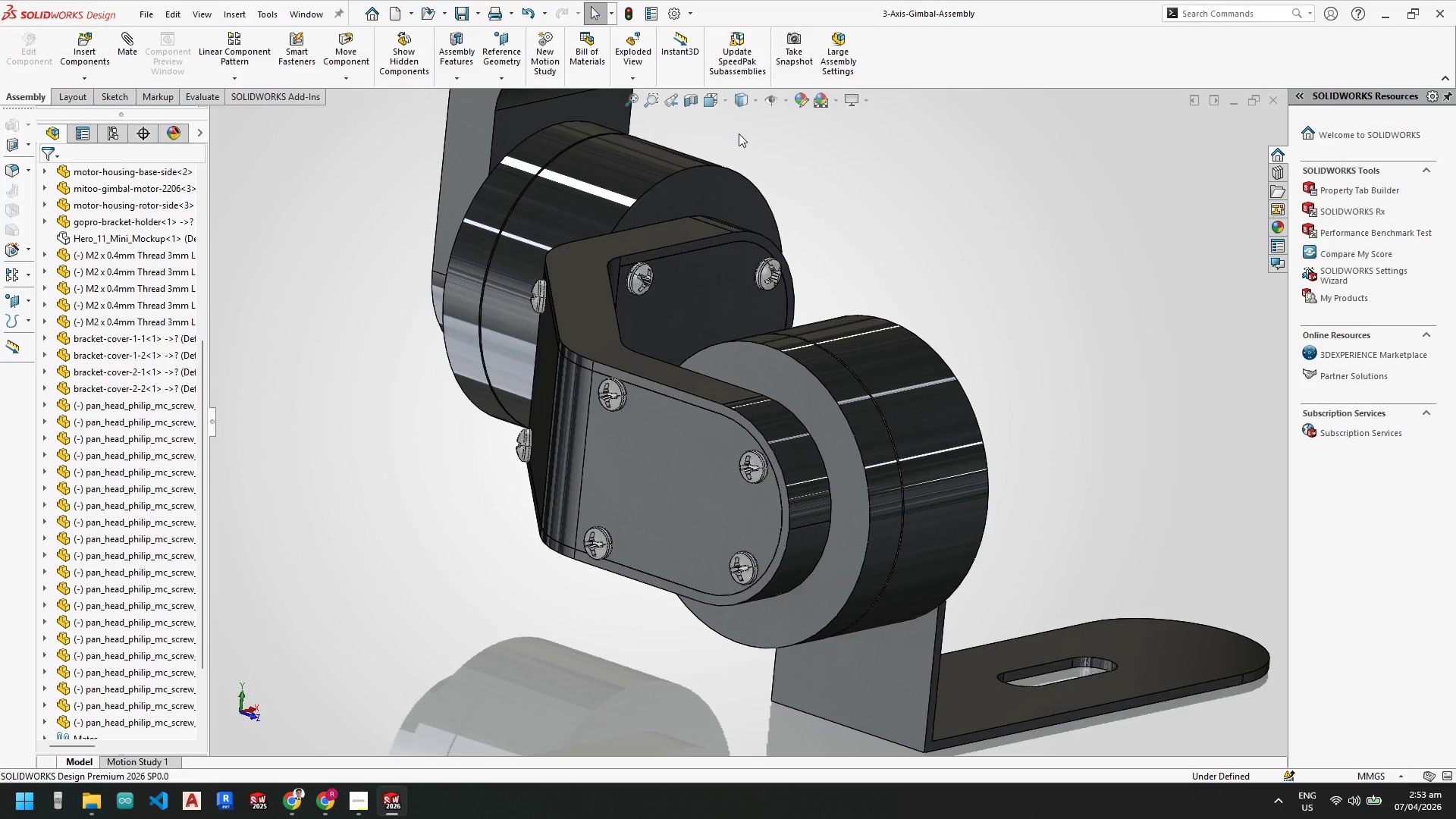 
left_click([756, 102])
 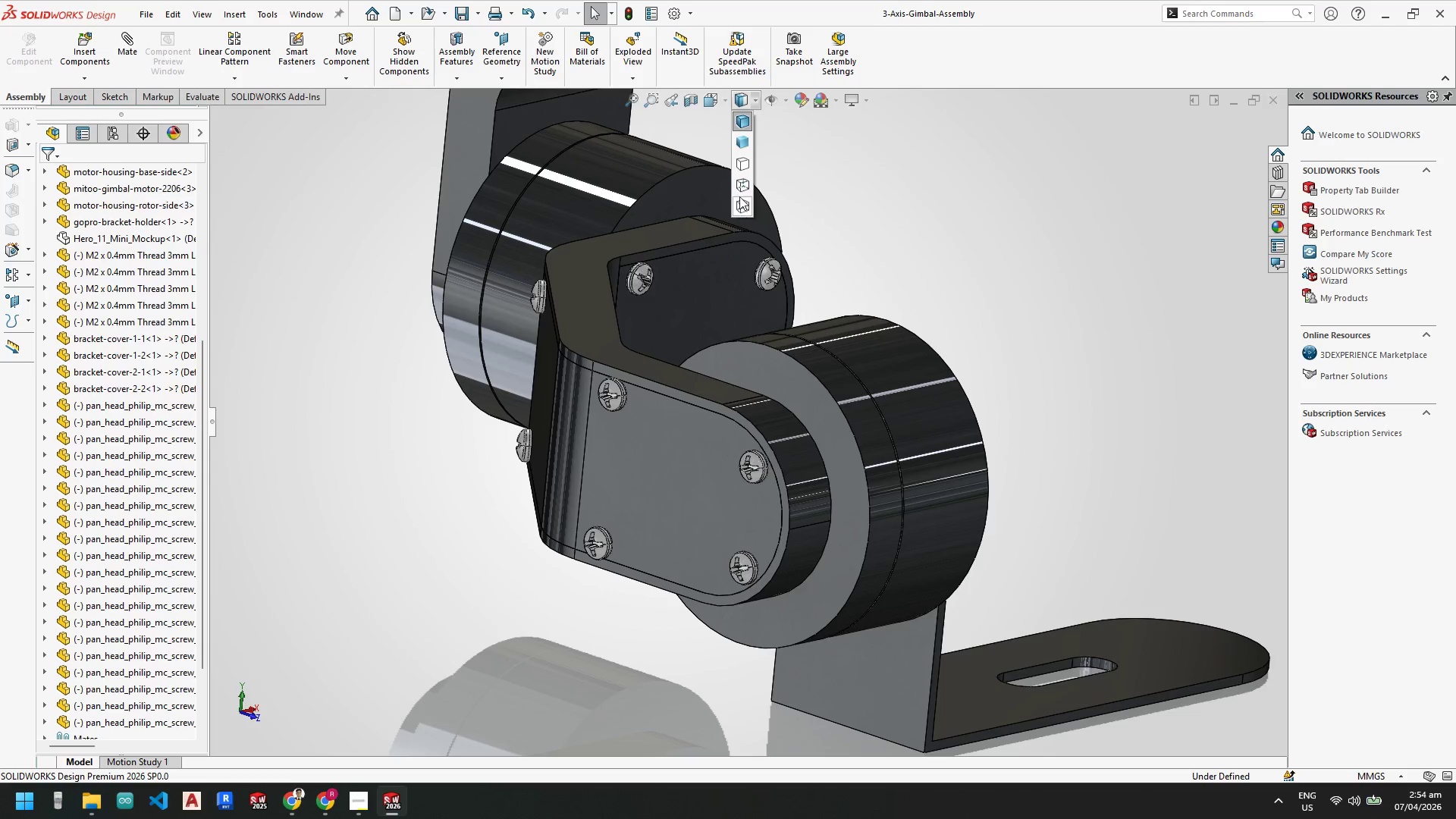 
left_click([741, 190])
 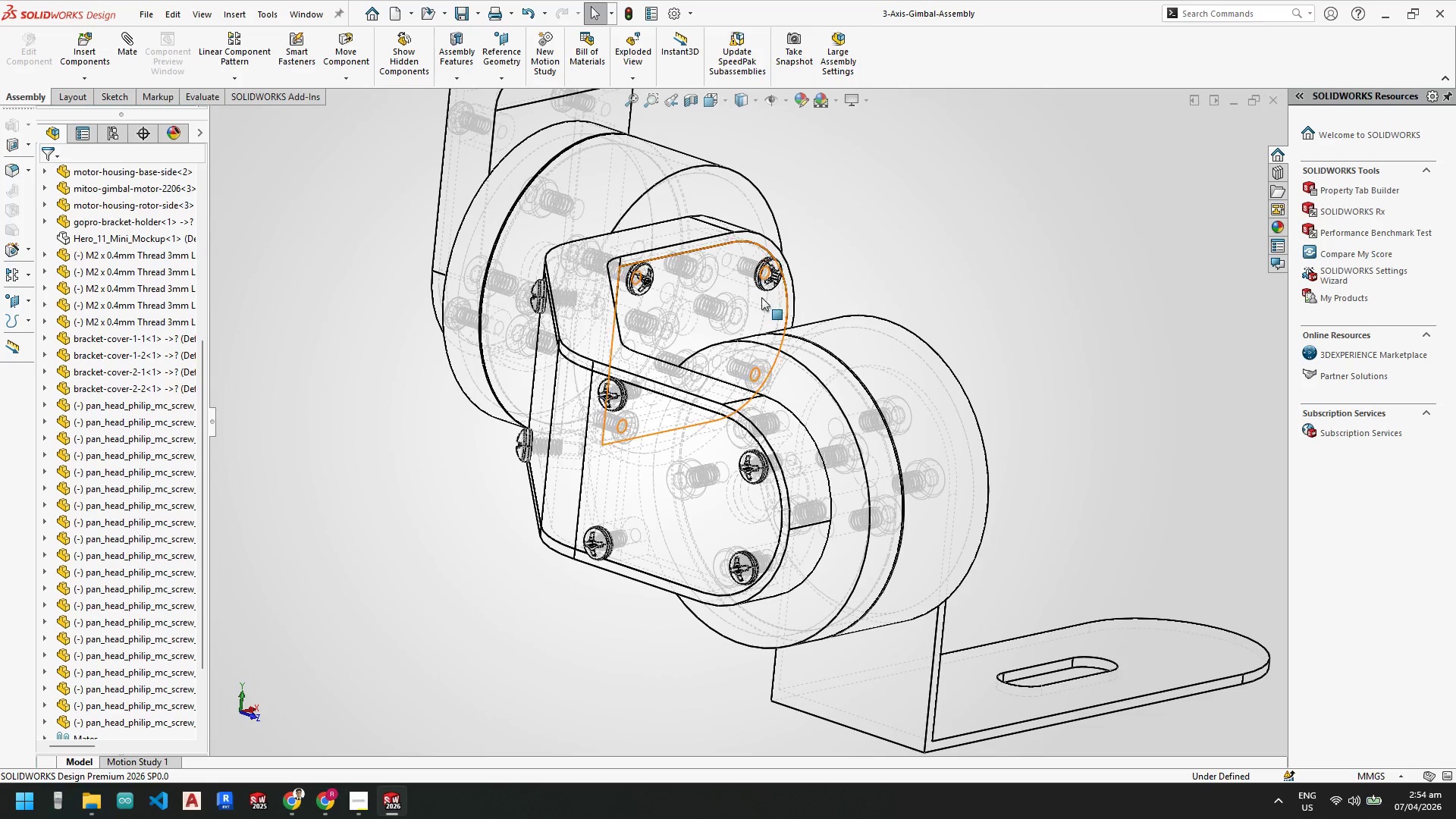 
scroll: coordinate [760, 279], scroll_direction: up, amount: 5.0
 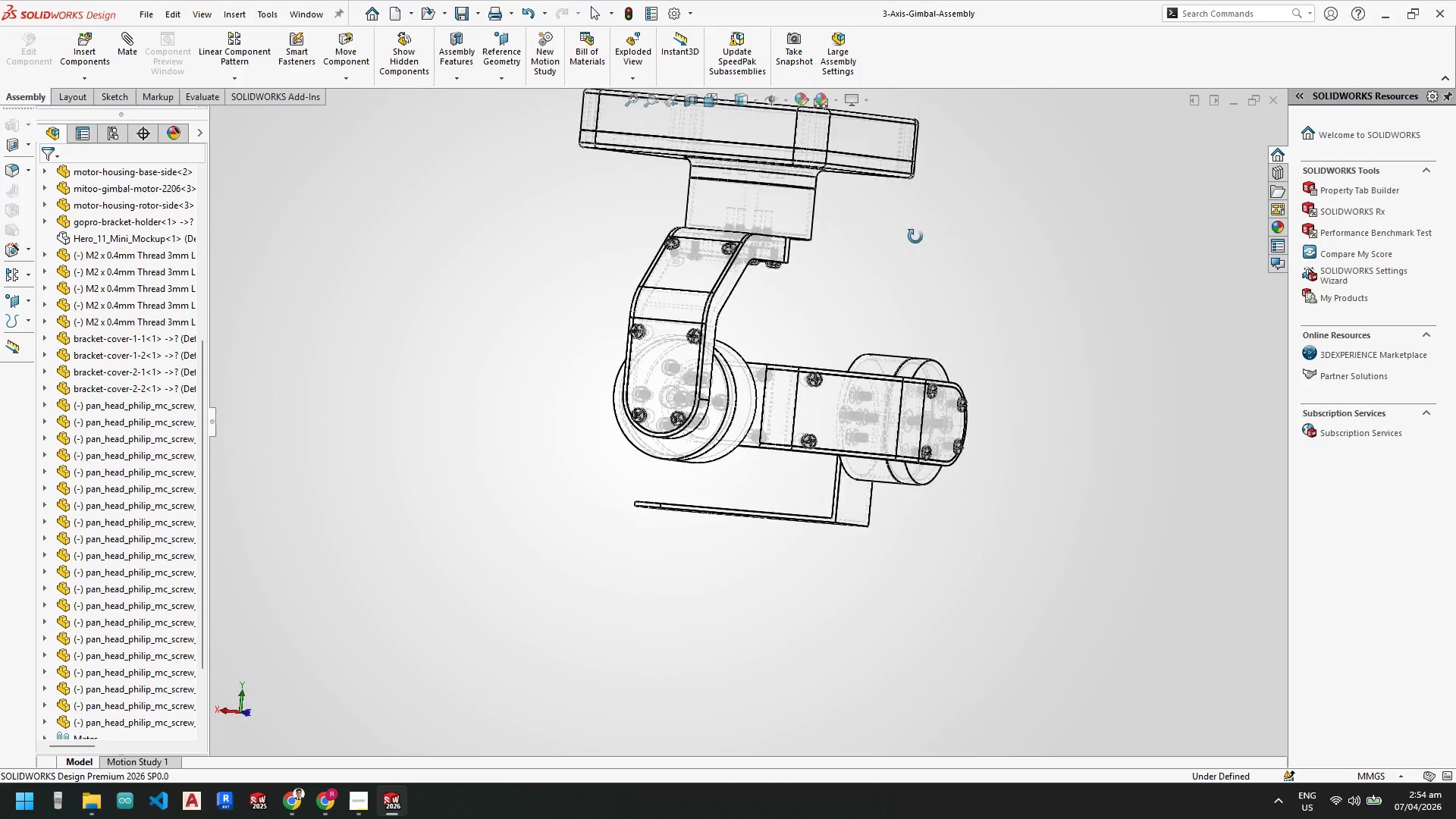 
left_click([756, 106])
 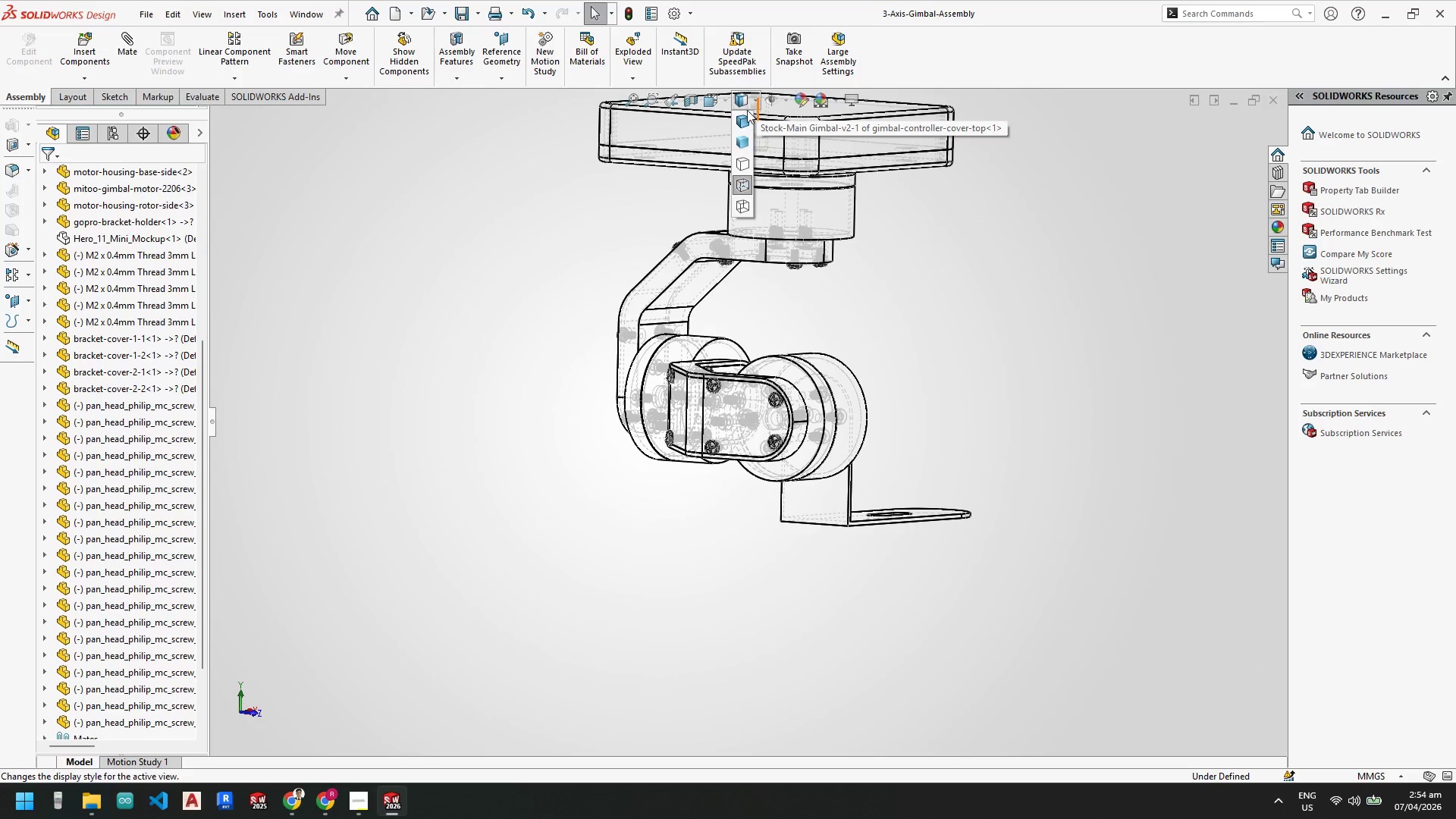 
left_click([746, 123])
 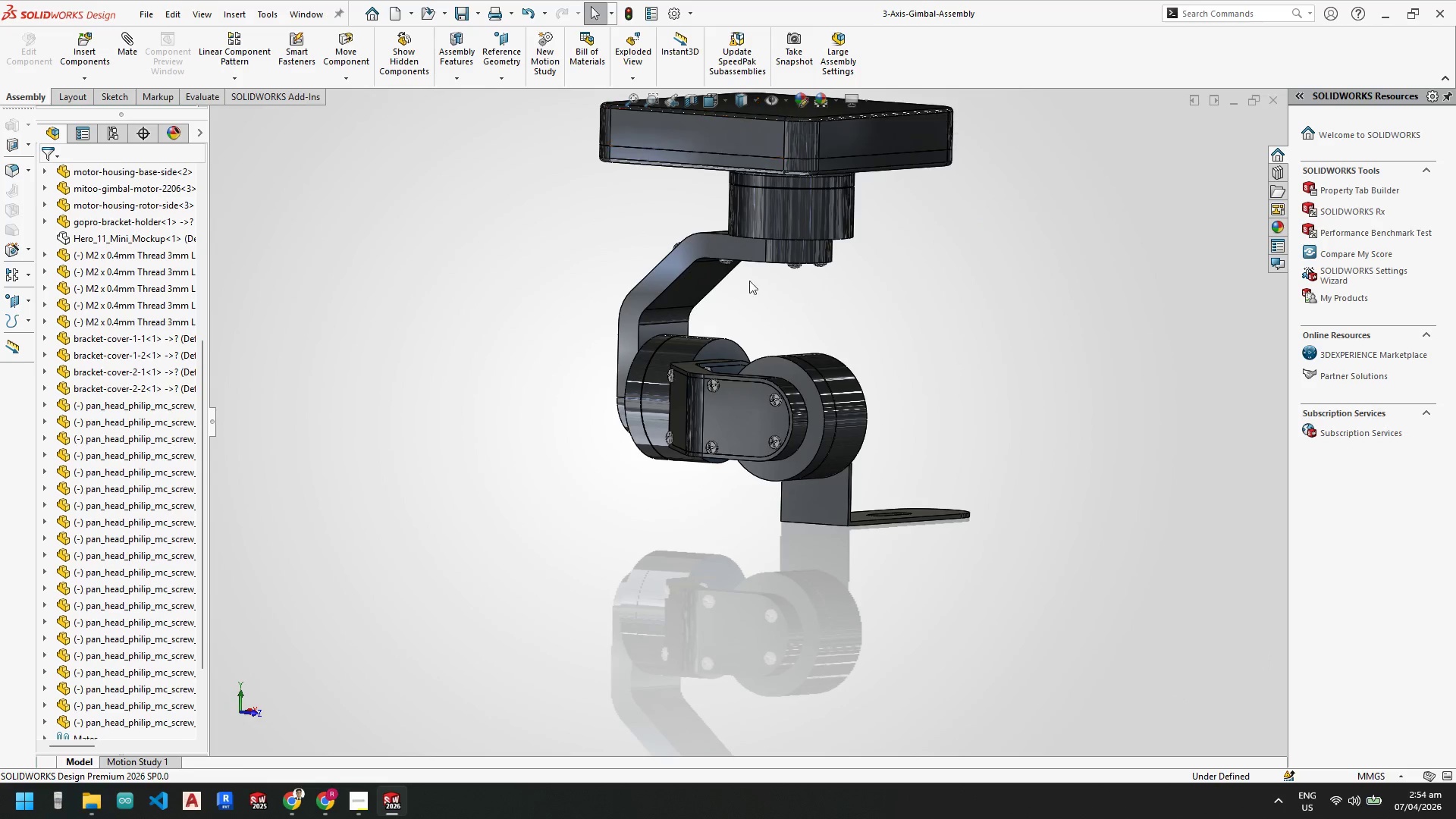 
scroll: coordinate [753, 318], scroll_direction: up, amount: 2.0
 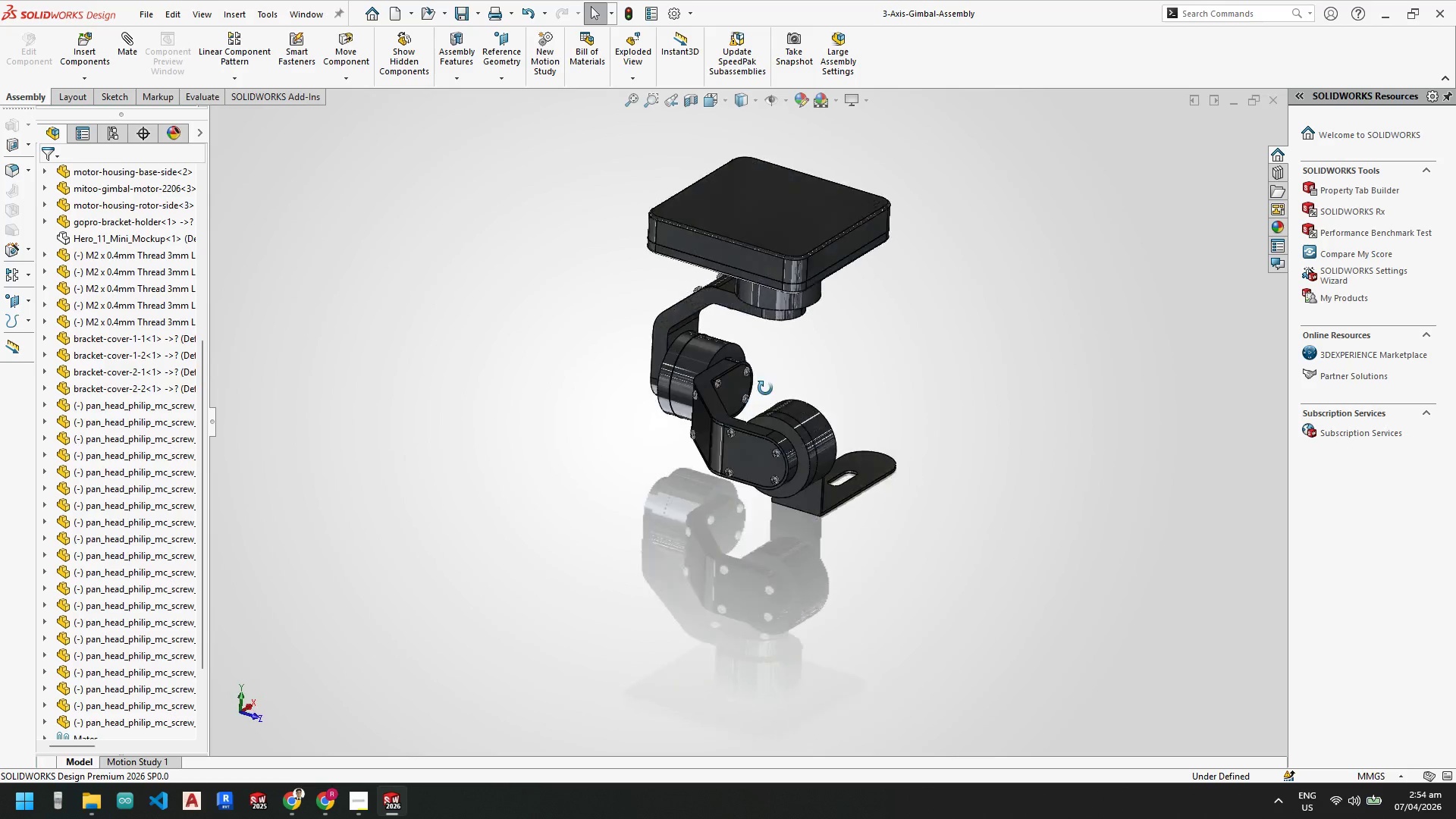 
scroll: coordinate [758, 329], scroll_direction: down, amount: 4.0
 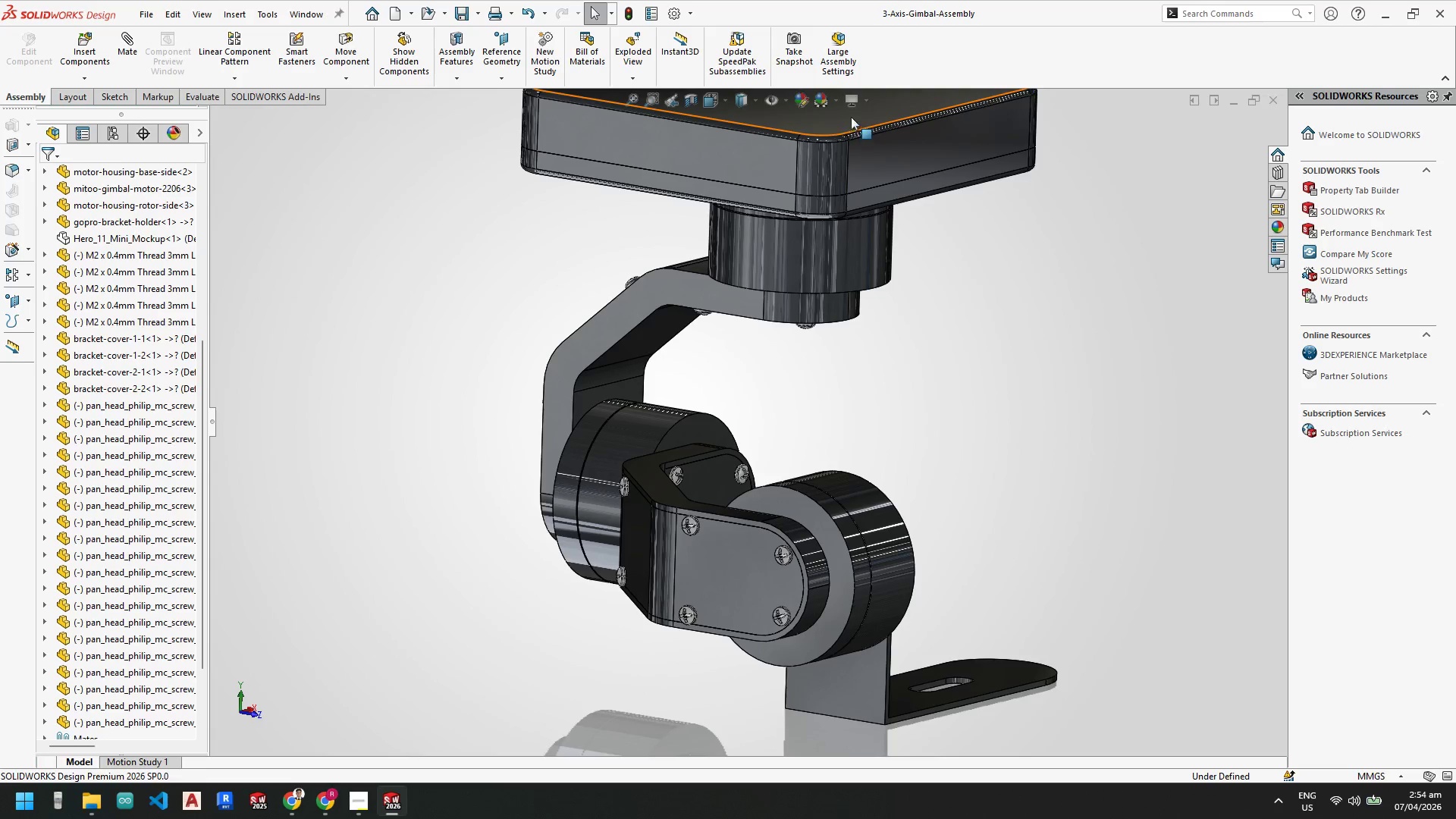 
left_click([823, 100])
 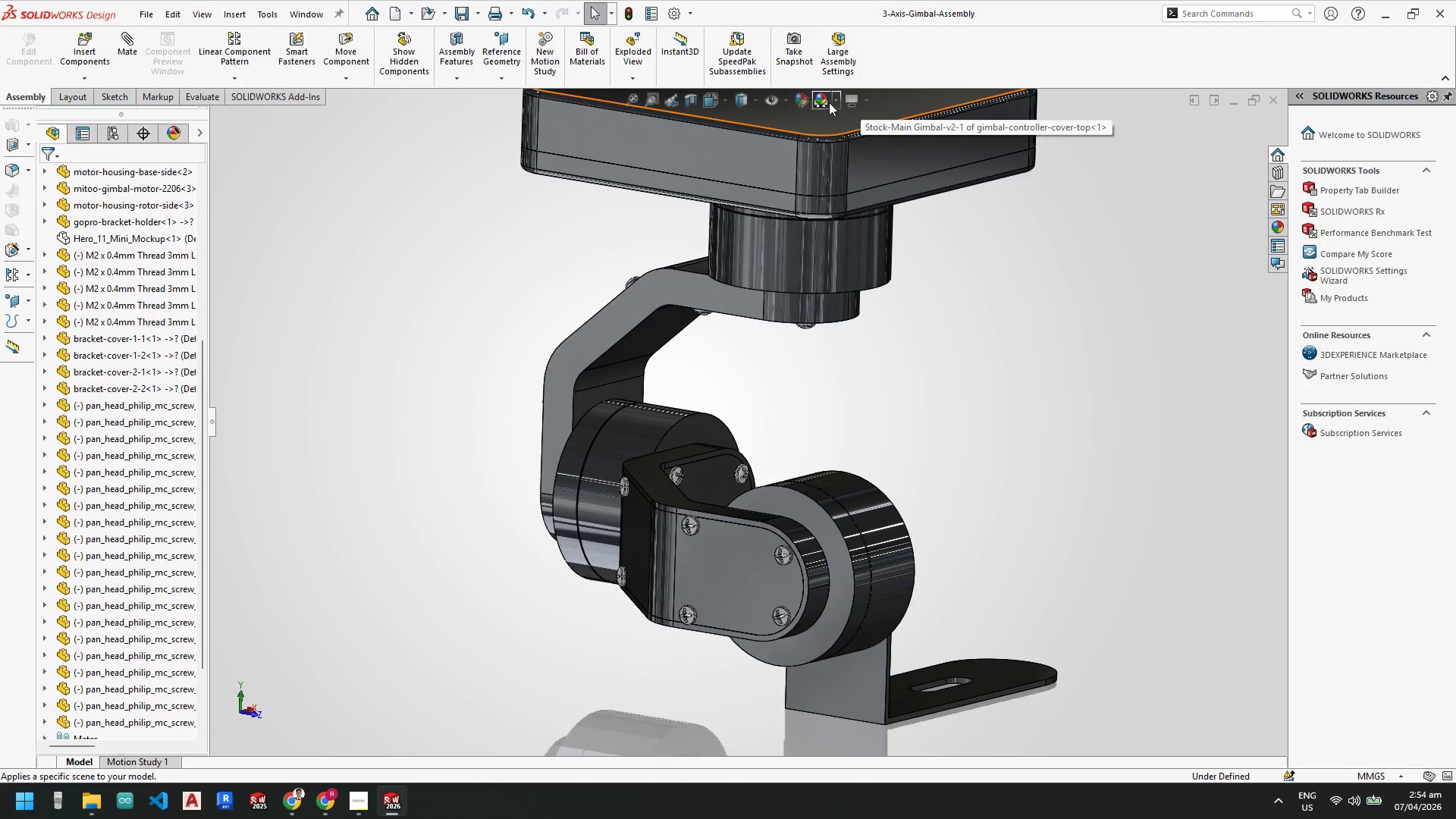 
left_click([832, 98])
 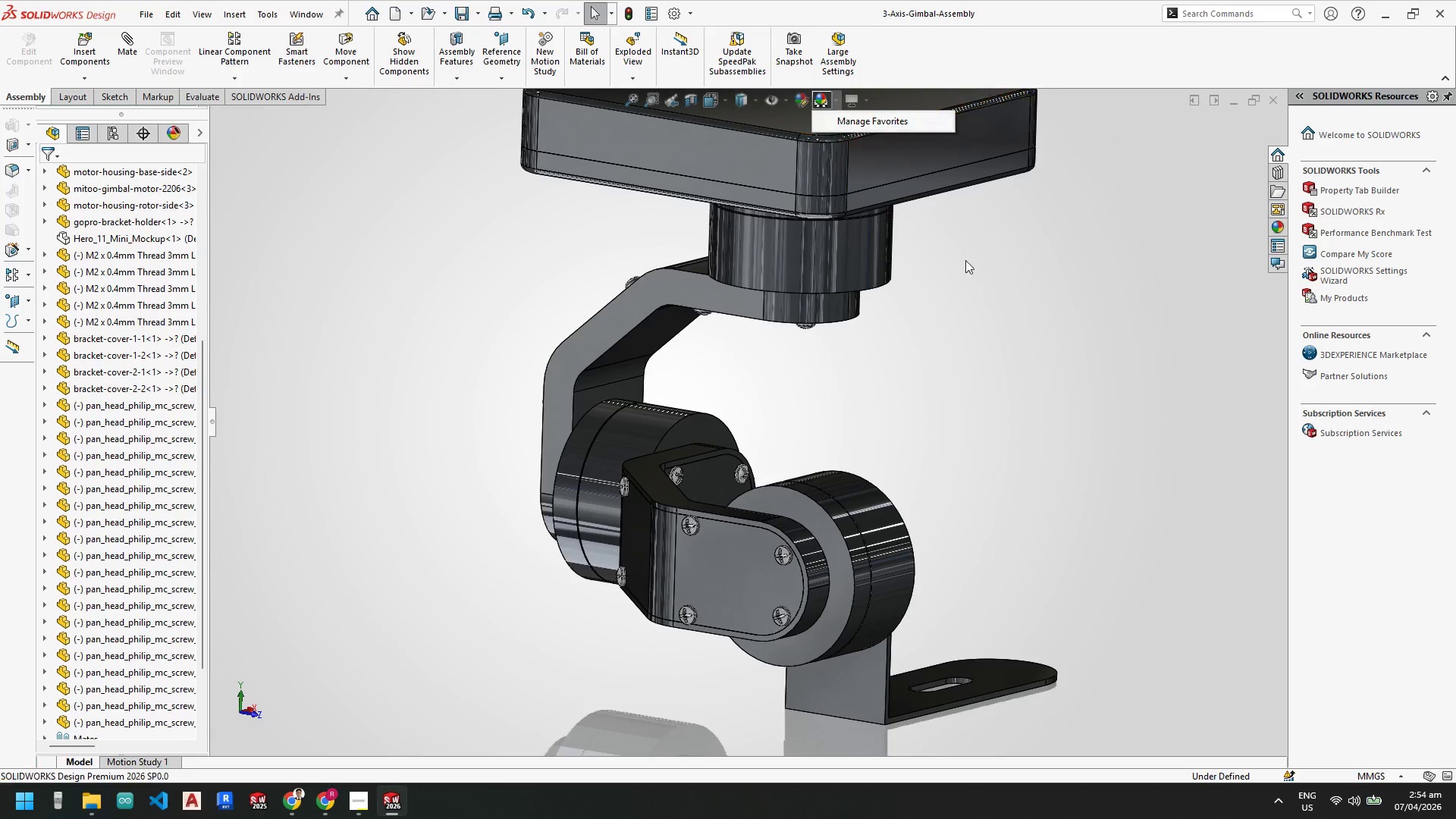 
left_click([861, 99])
 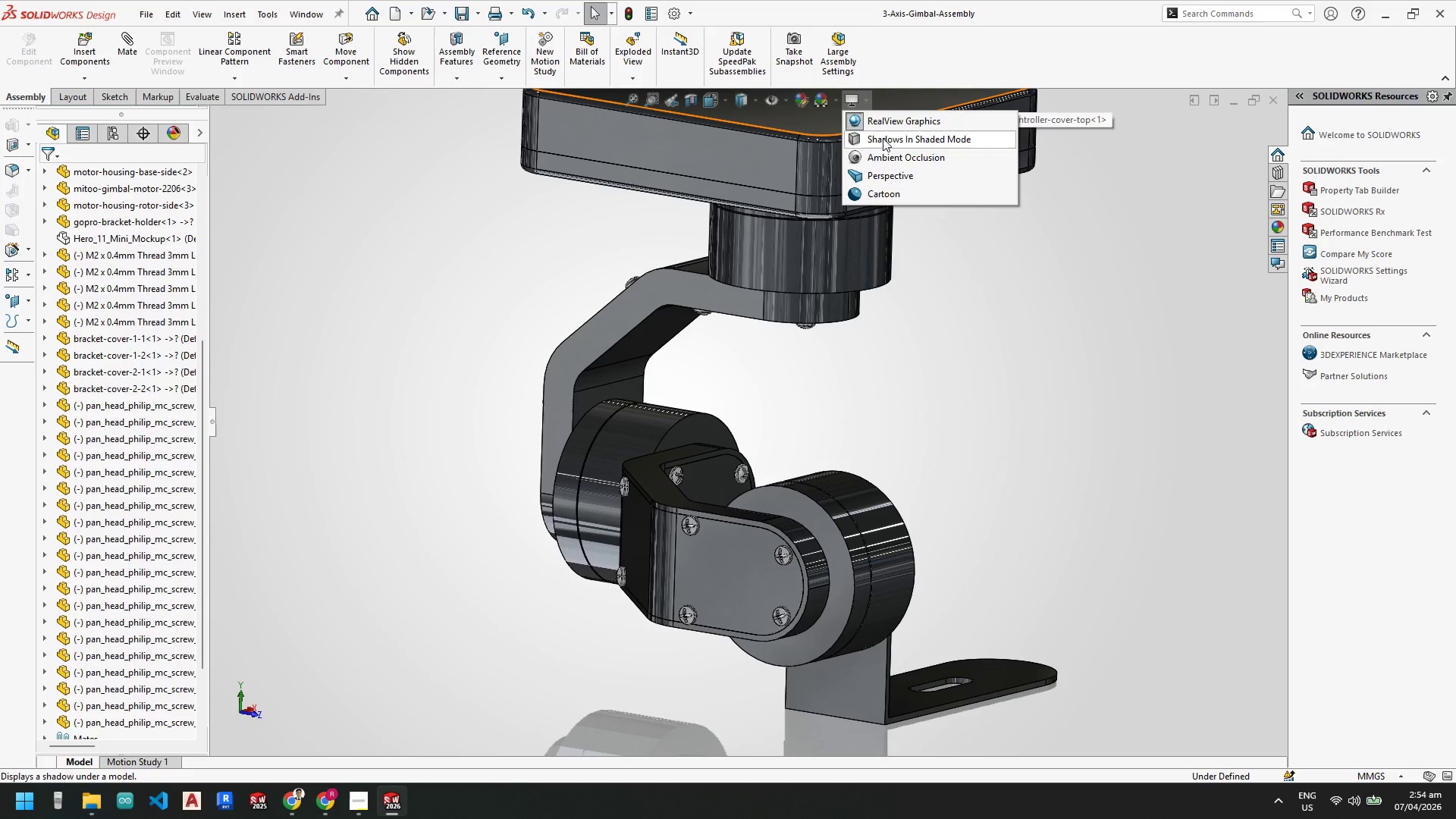 
left_click([884, 140])
 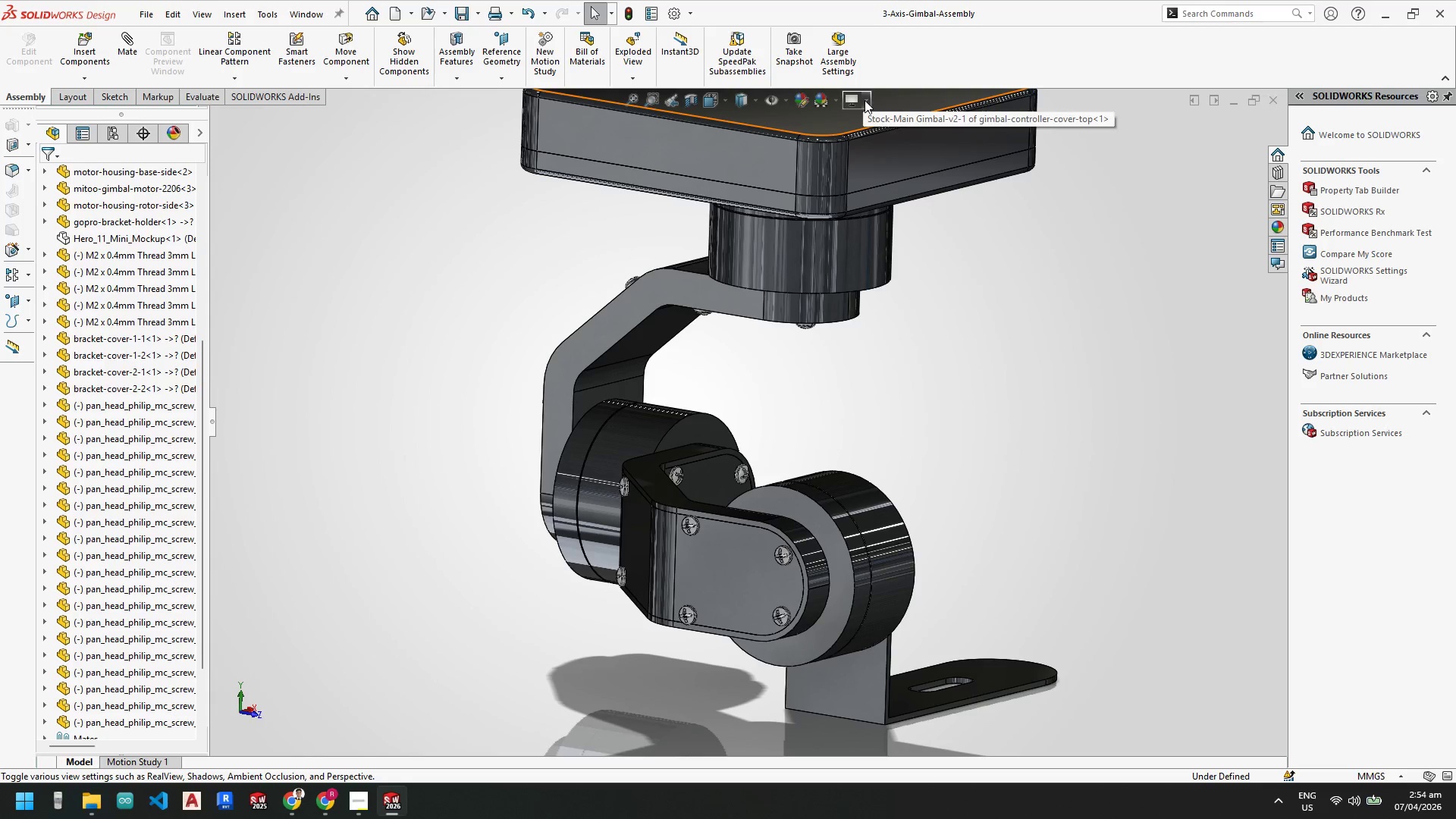 
left_click([864, 100])
 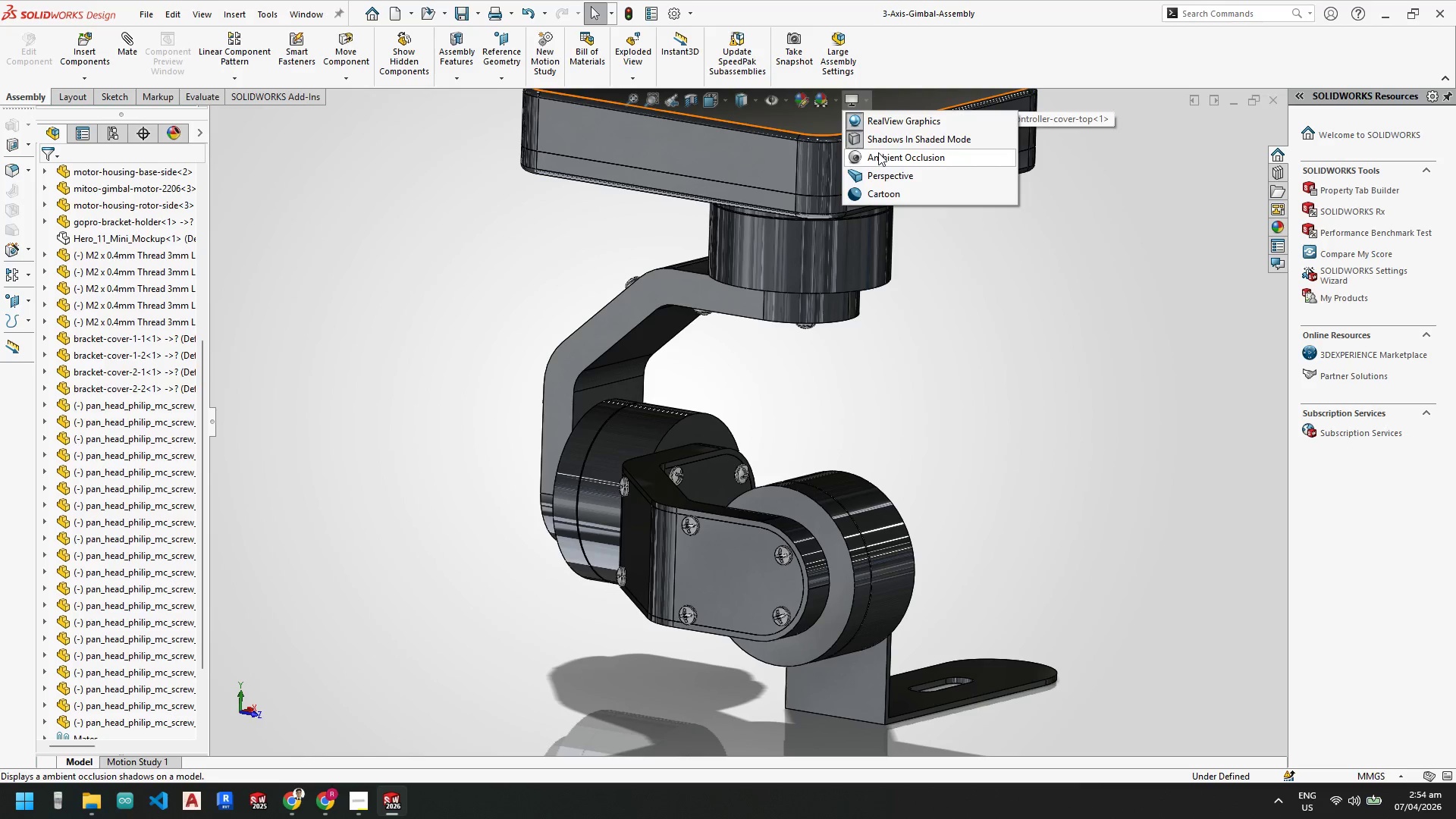 
left_click([878, 152])
 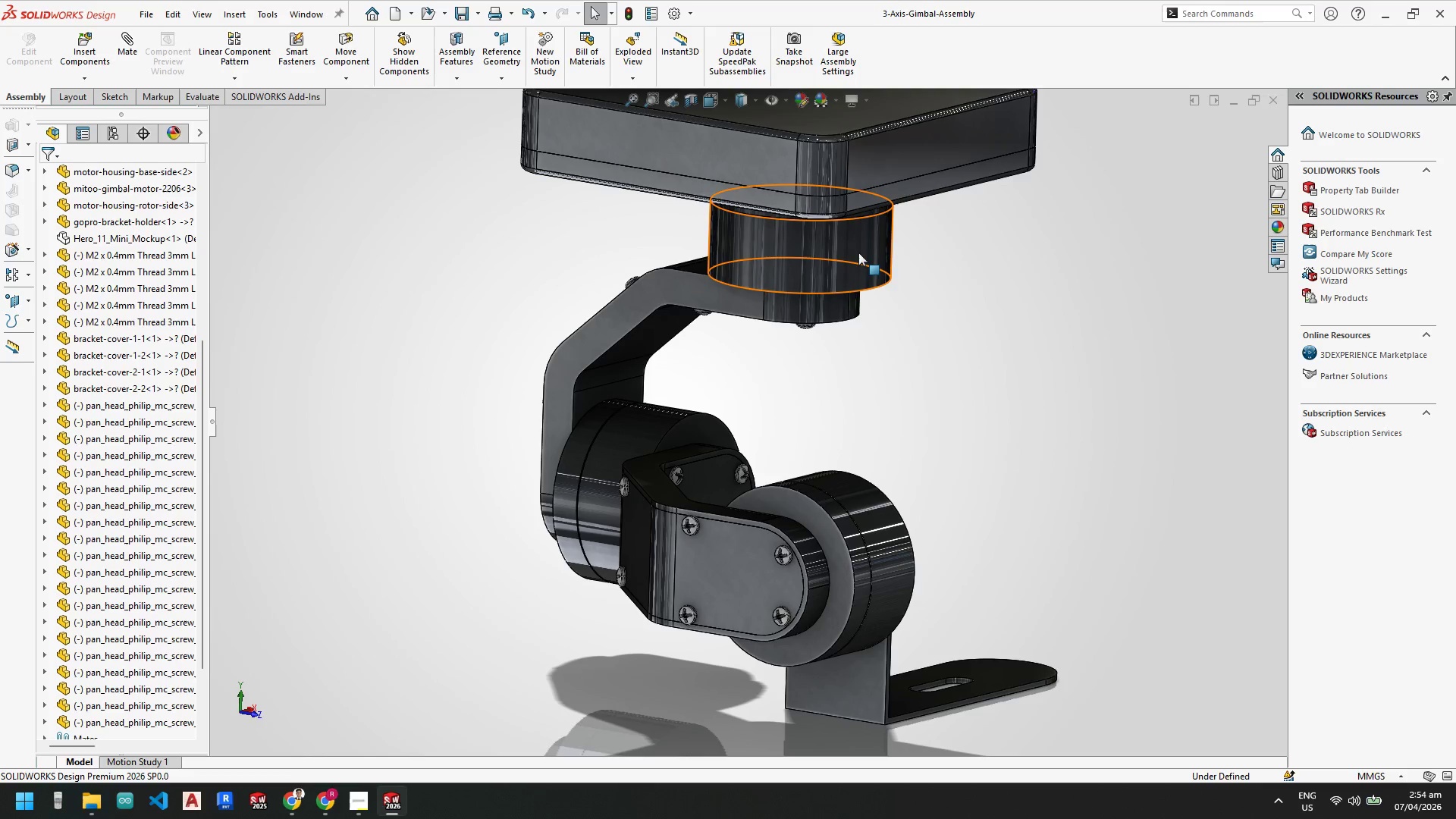 
scroll: coordinate [648, 466], scroll_direction: down, amount: 9.0
 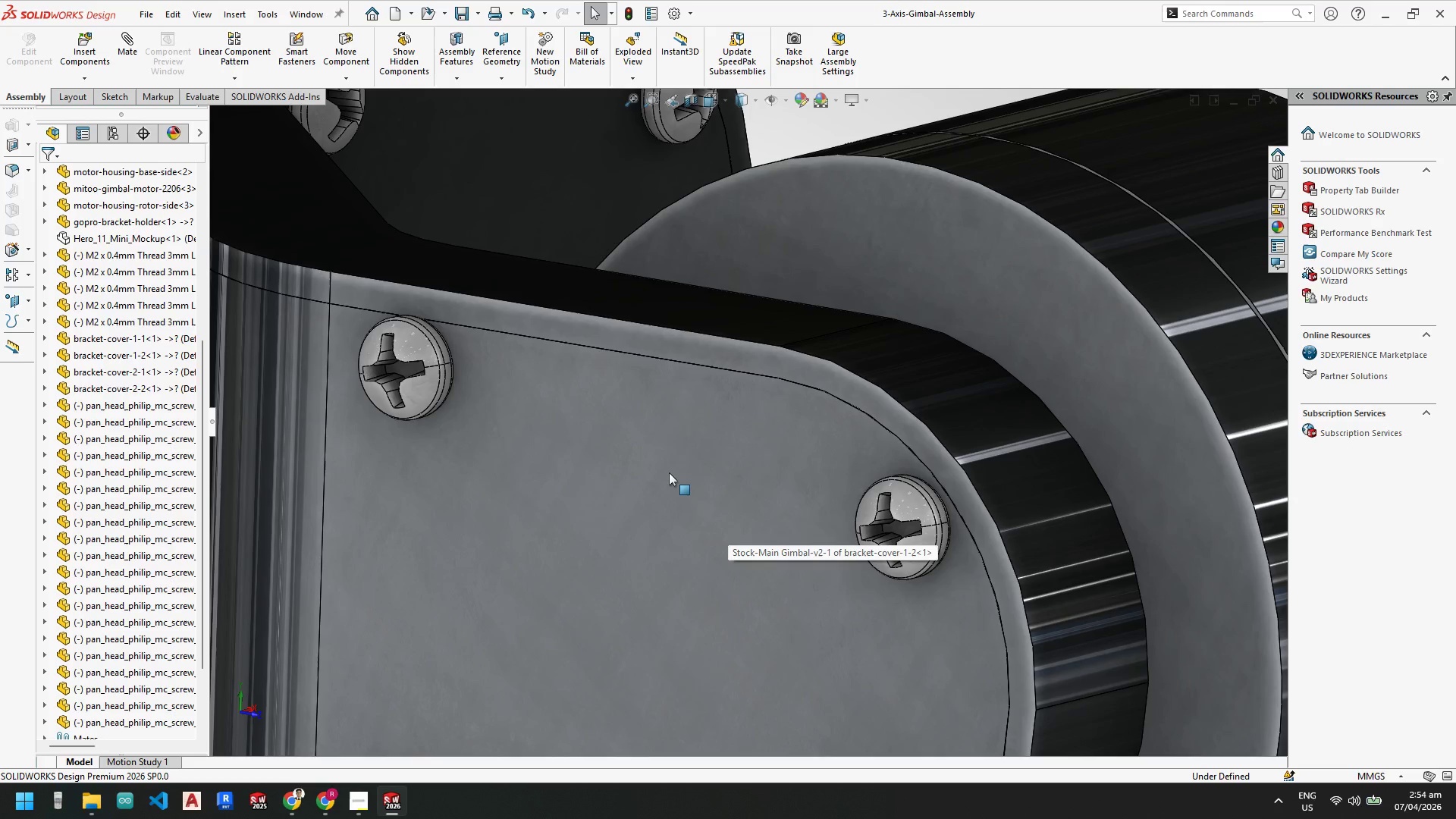 
scroll: coordinate [670, 473], scroll_direction: up, amount: 7.0
 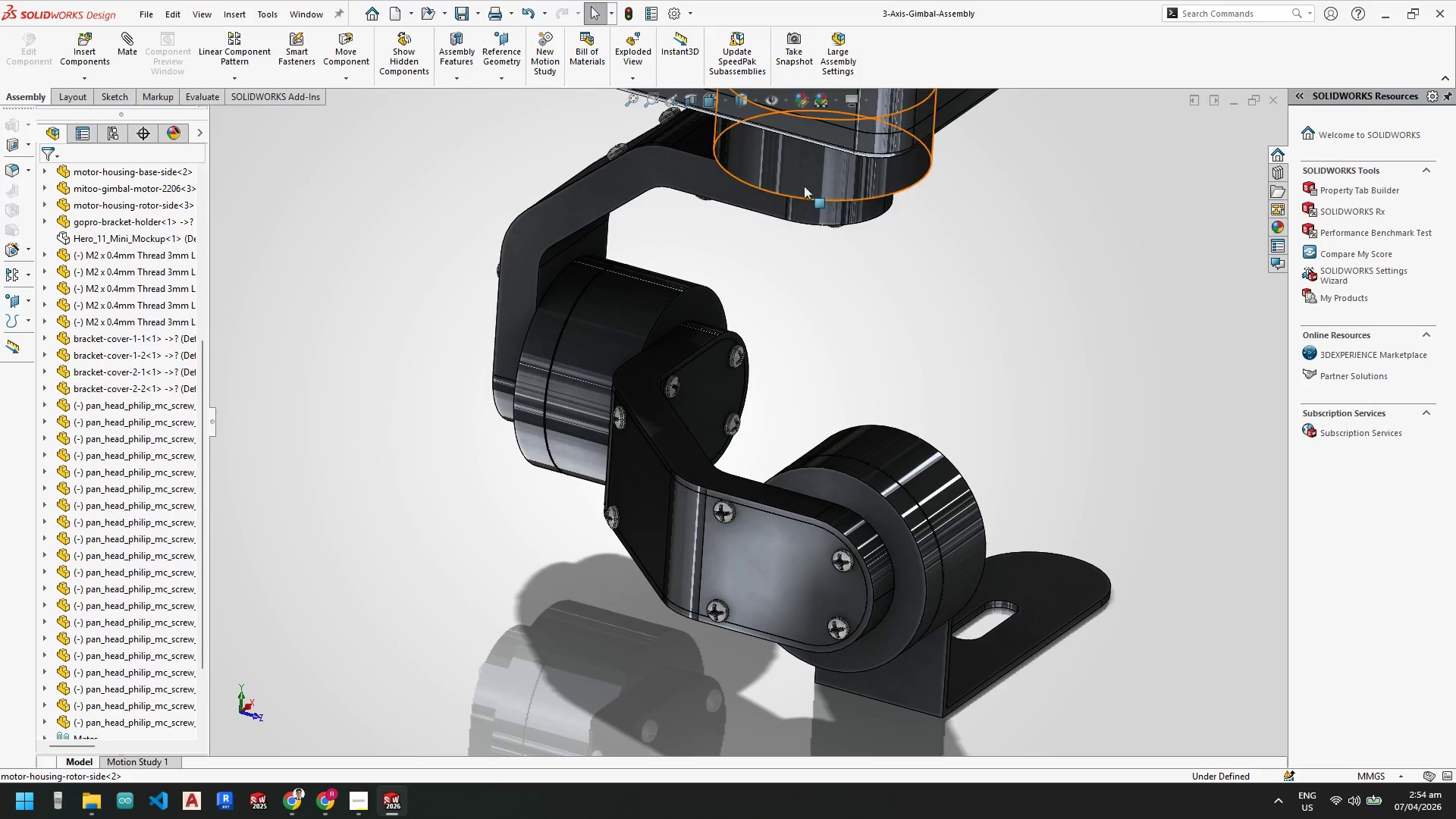 
left_click([861, 103])
 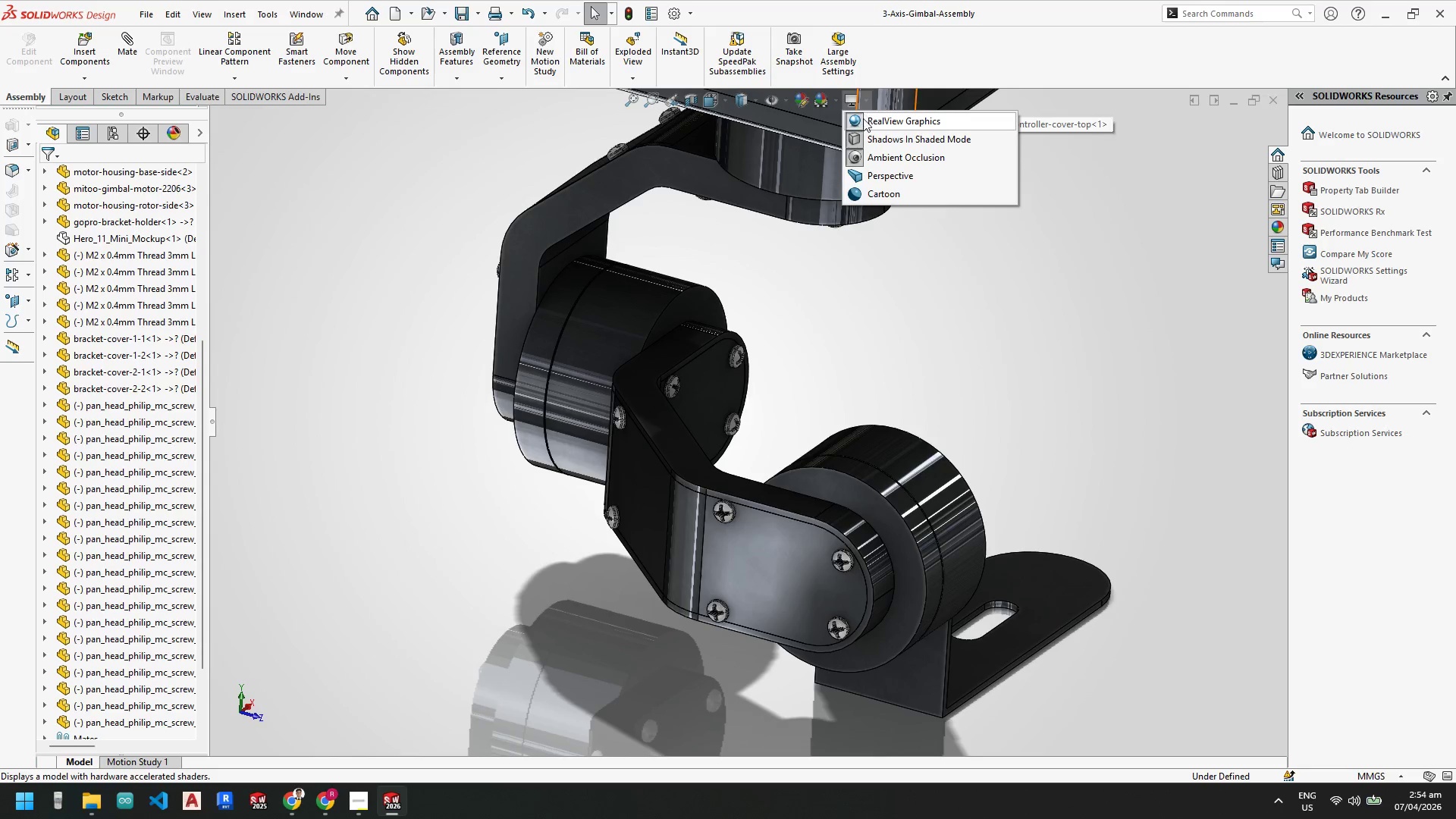 
left_click([864, 121])
 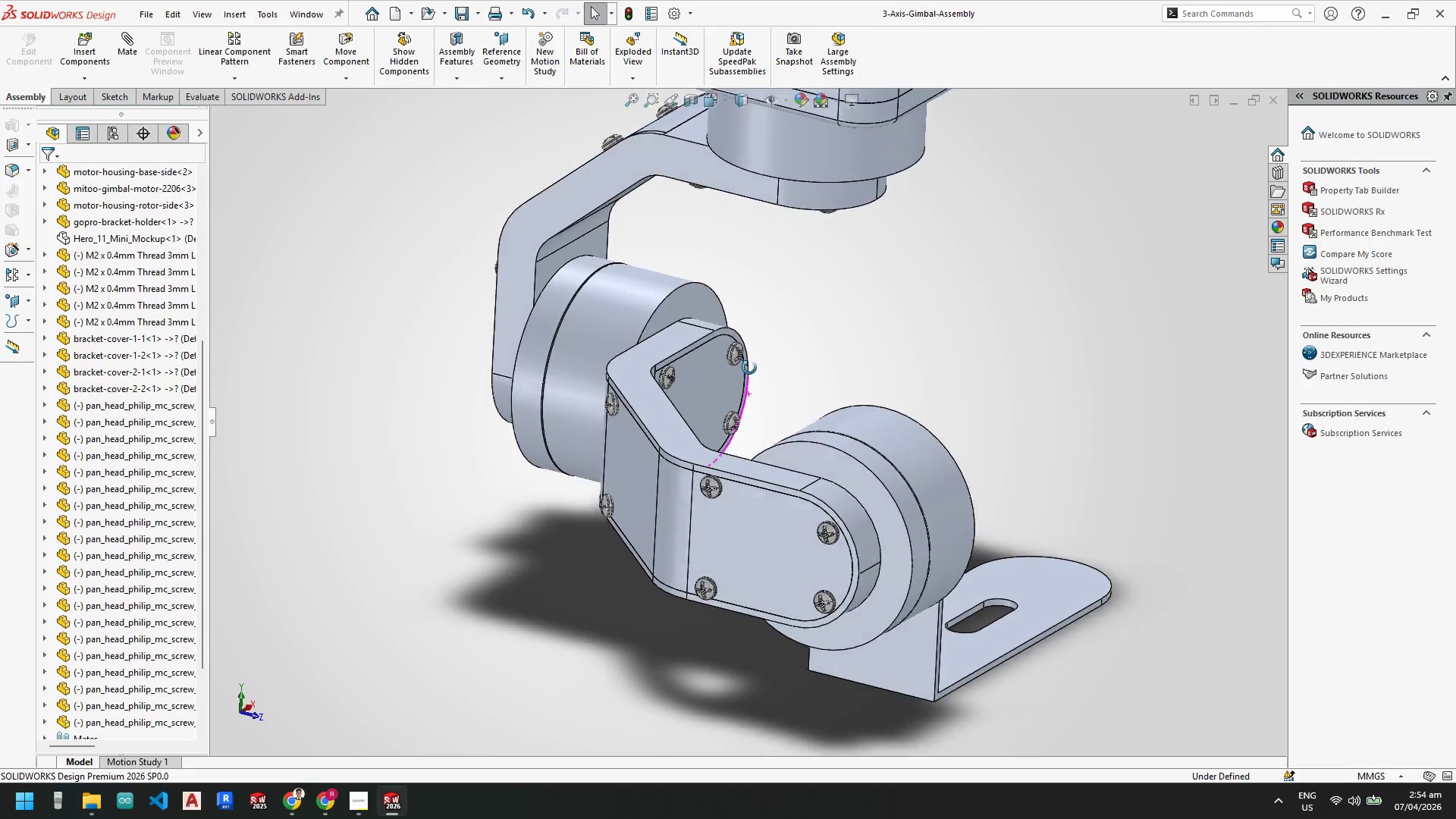 
scroll: coordinate [743, 358], scroll_direction: down, amount: 1.0
 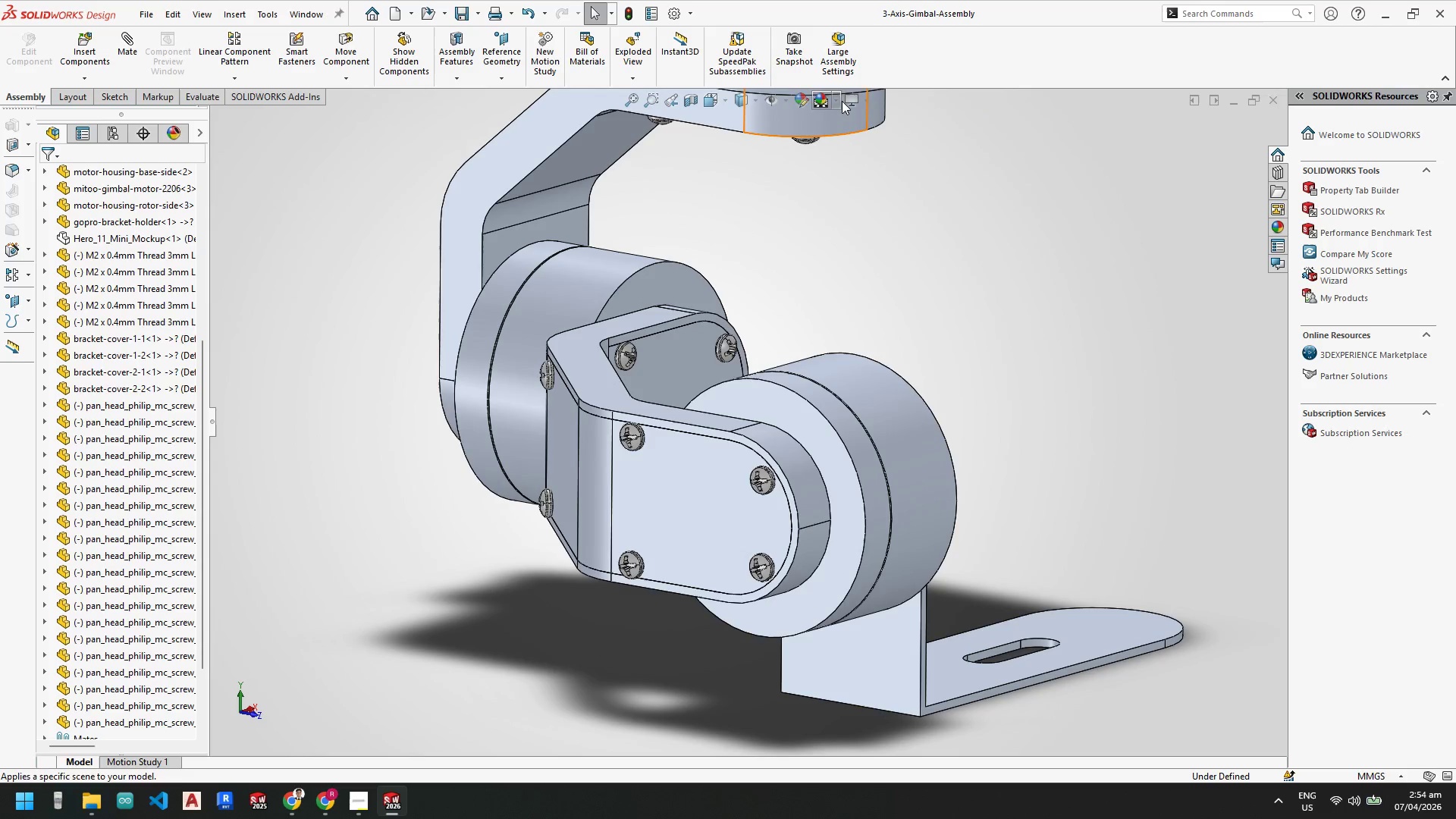 
left_click([860, 102])
 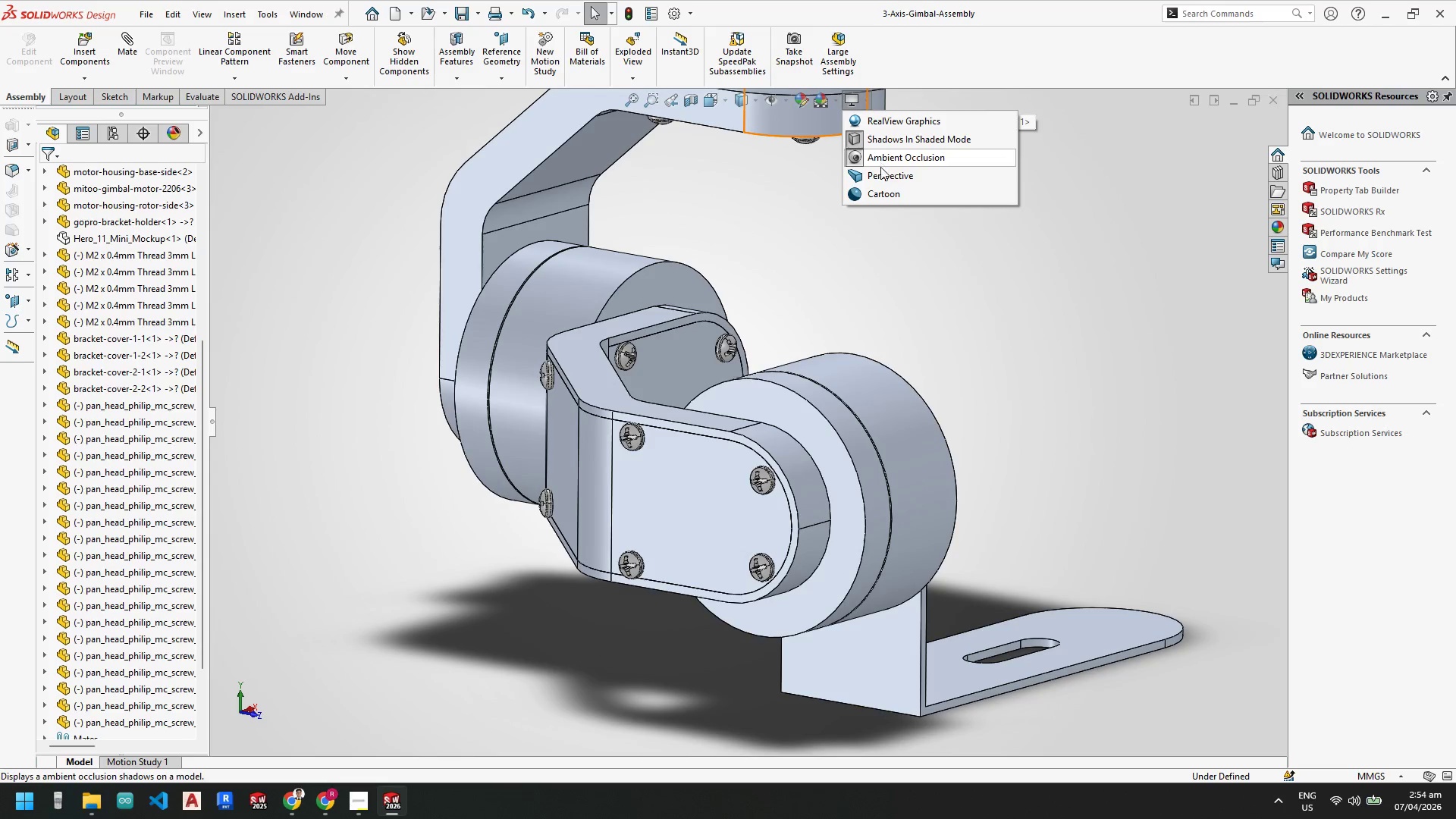 
left_click([941, 251])
 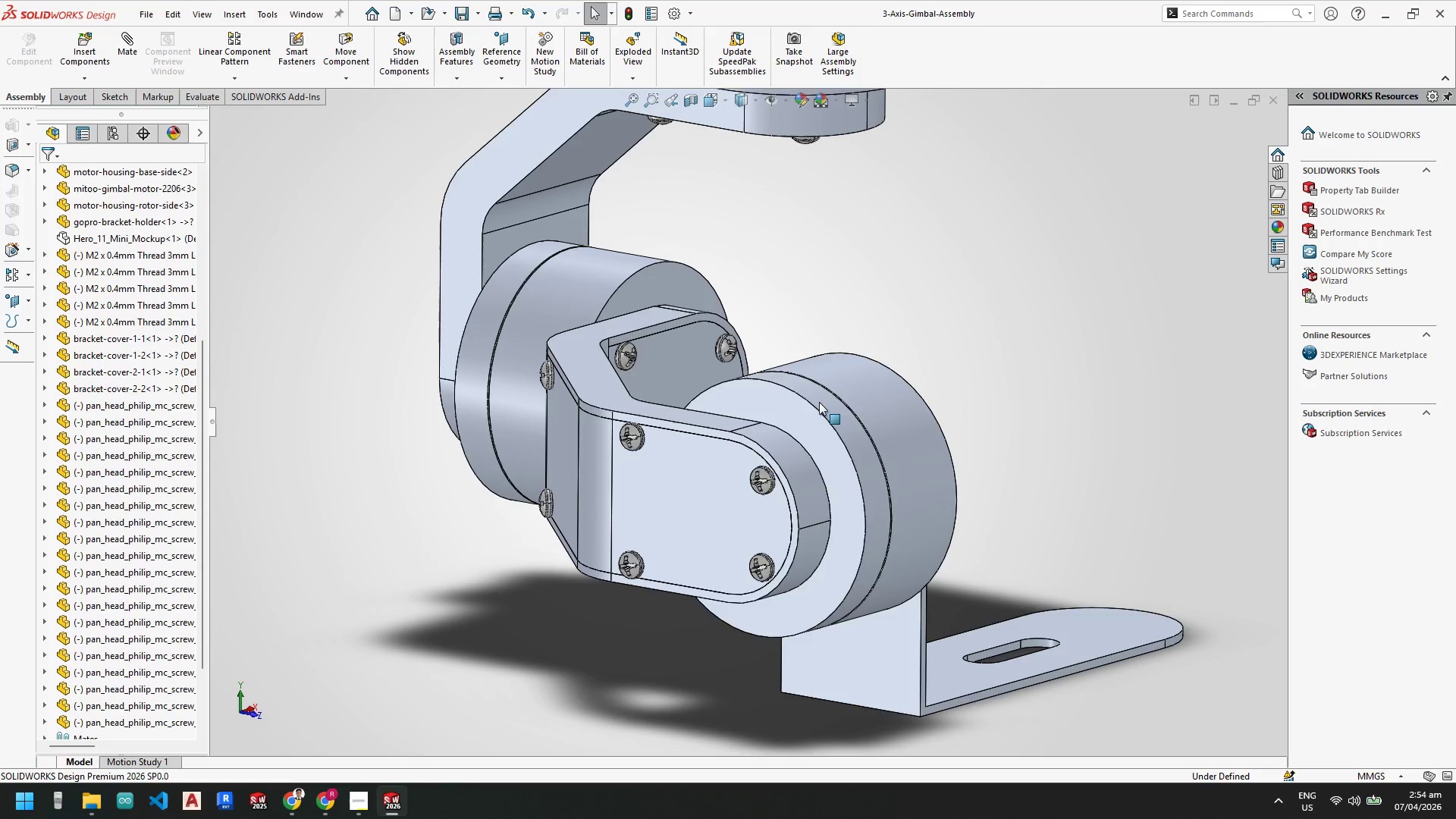 
scroll: coordinate [747, 449], scroll_direction: down, amount: 15.0
 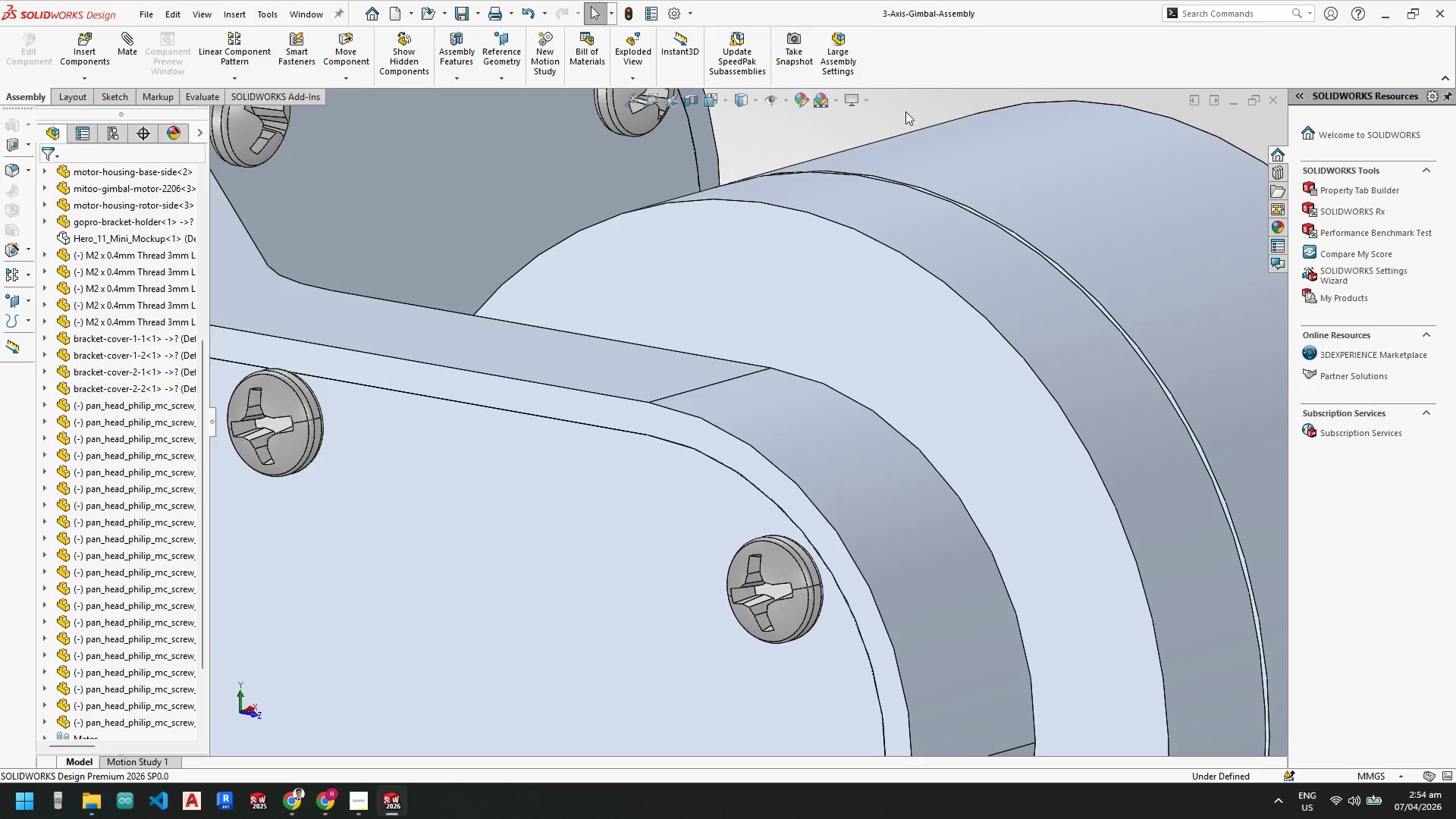 
left_click([868, 96])
 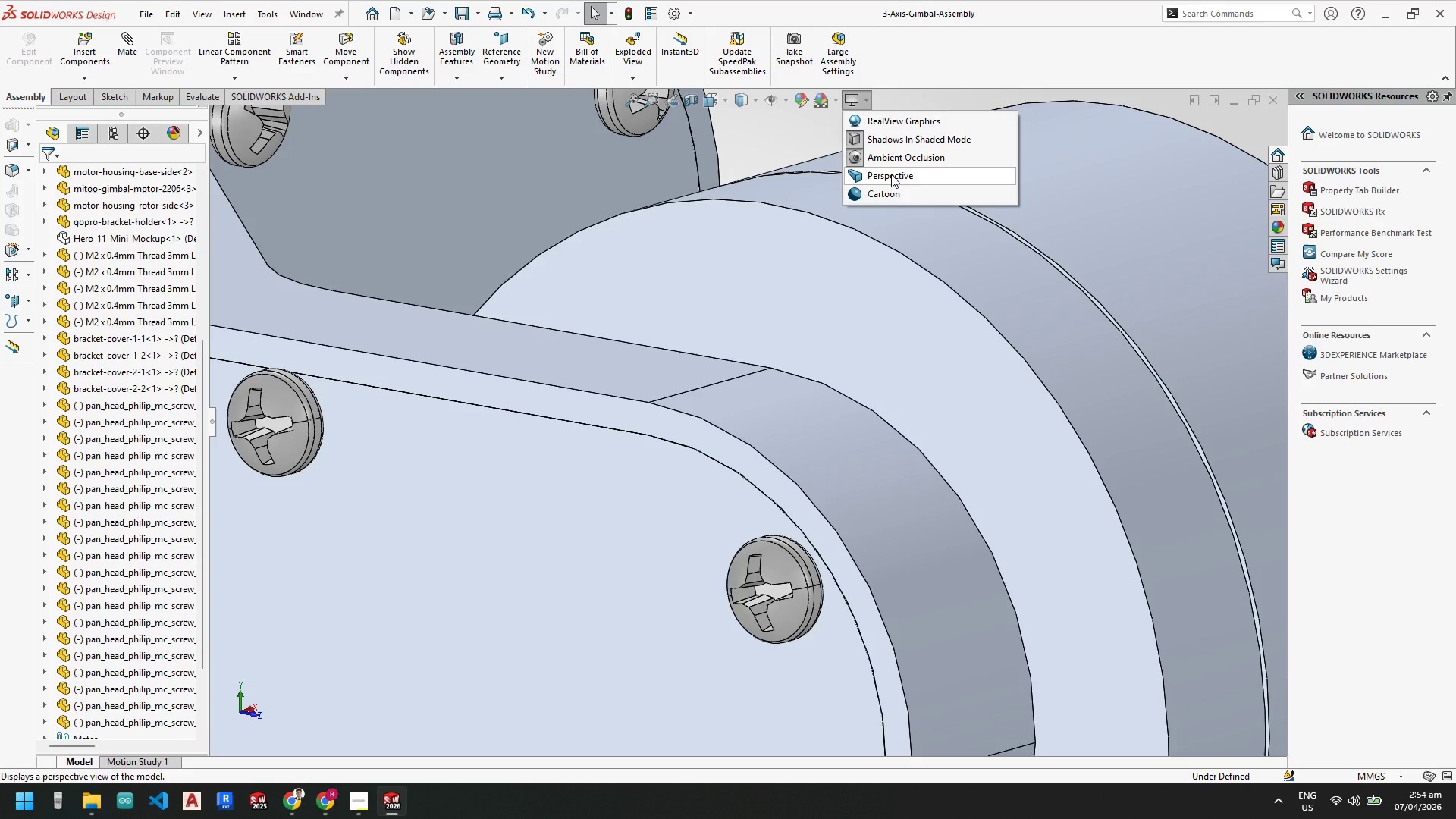 
left_click([891, 174])
 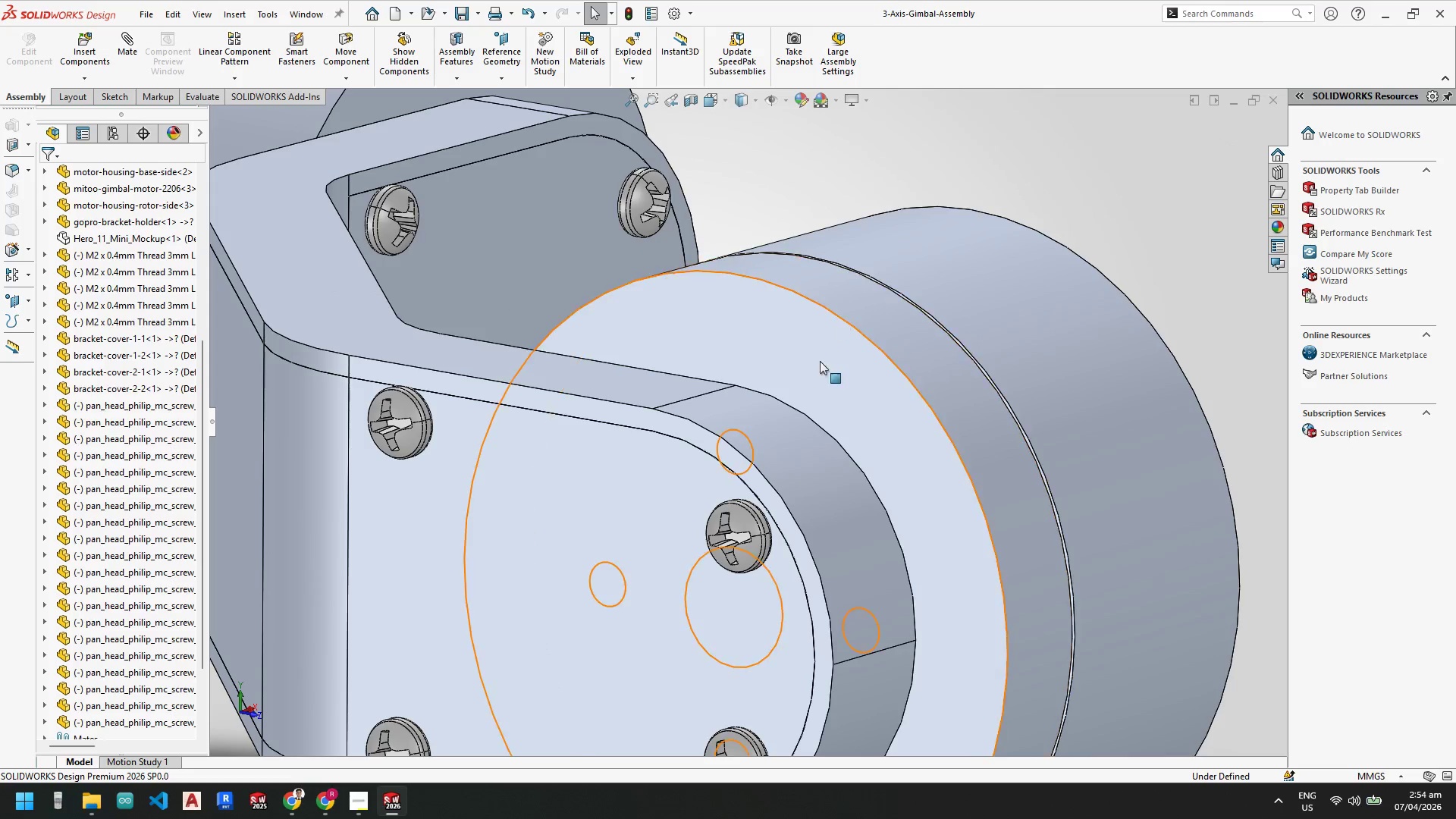 
scroll: coordinate [824, 311], scroll_direction: up, amount: 7.0
 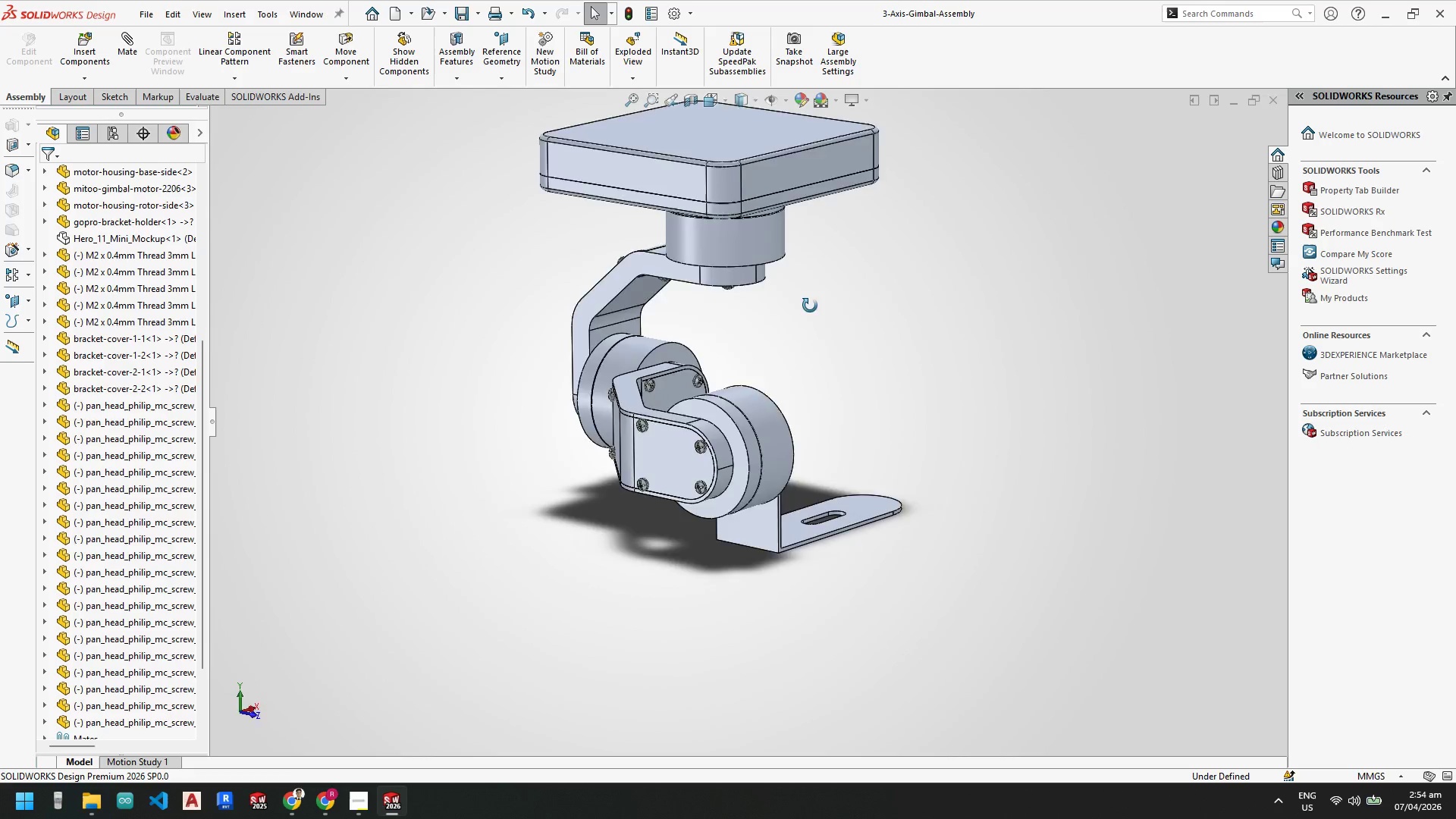 
wait(8.46)
 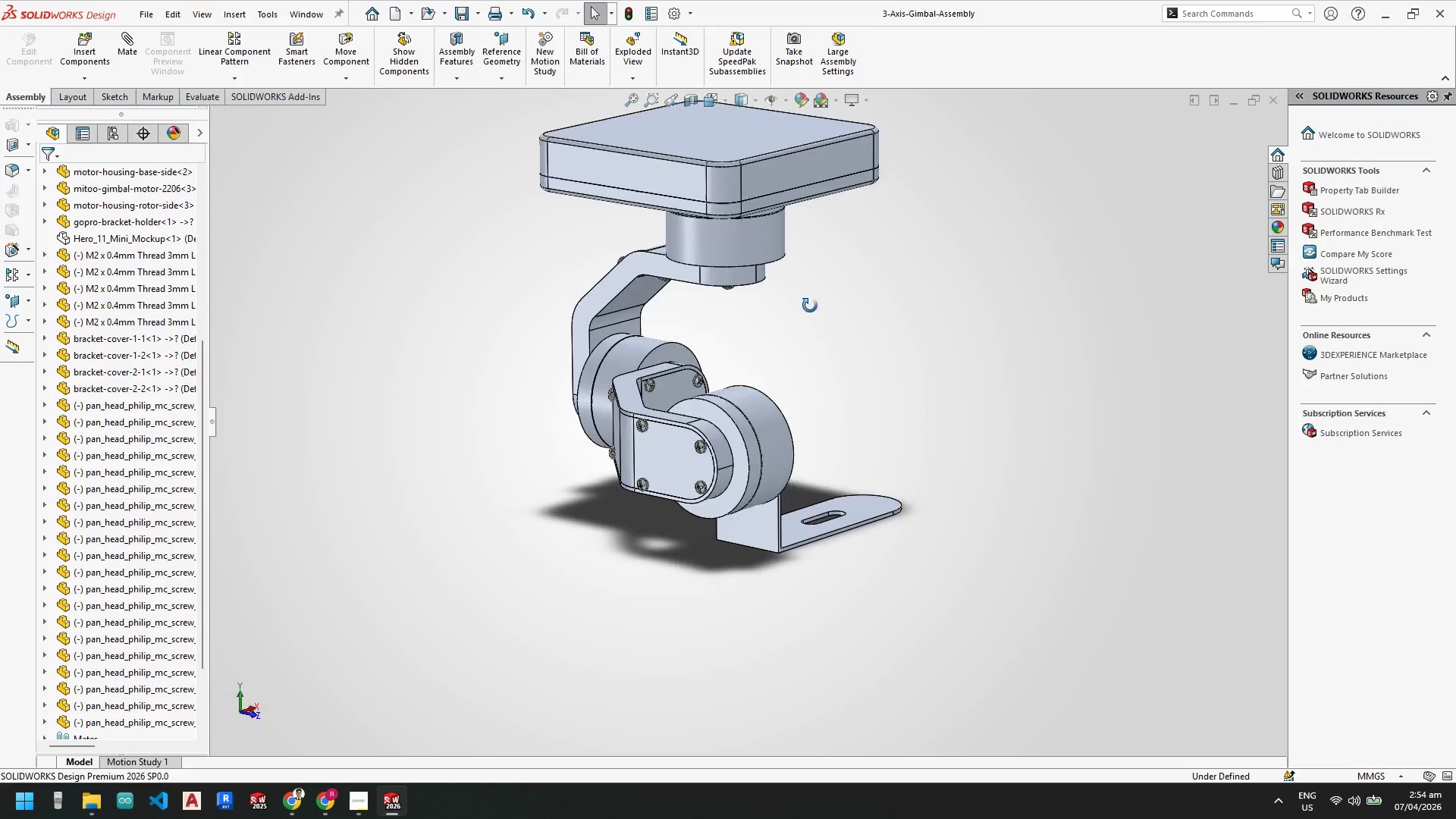 
left_click([867, 99])
 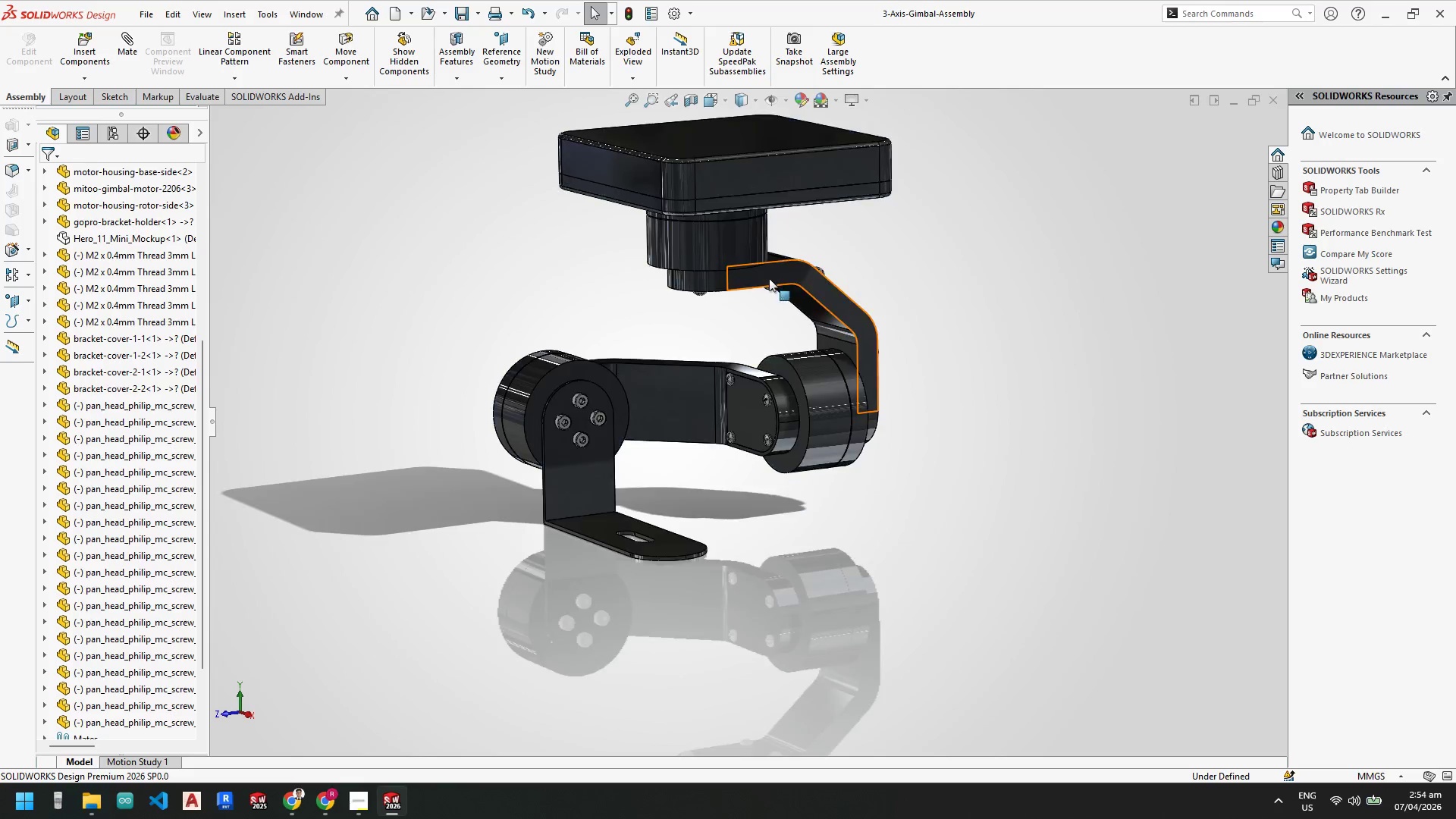 
scroll: coordinate [656, 407], scroll_direction: down, amount: 7.0
 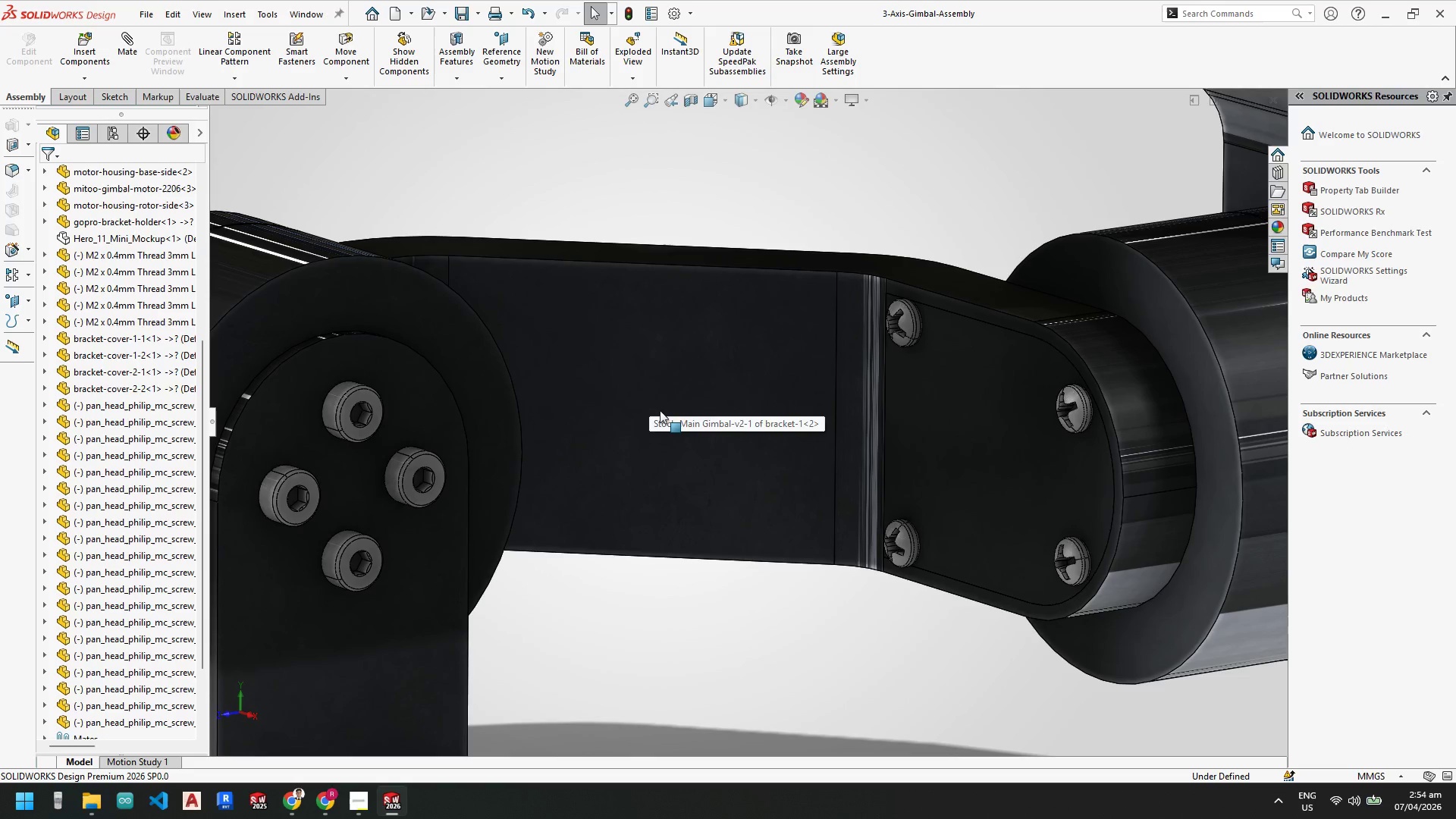 
scroll: coordinate [752, 394], scroll_direction: up, amount: 9.0
 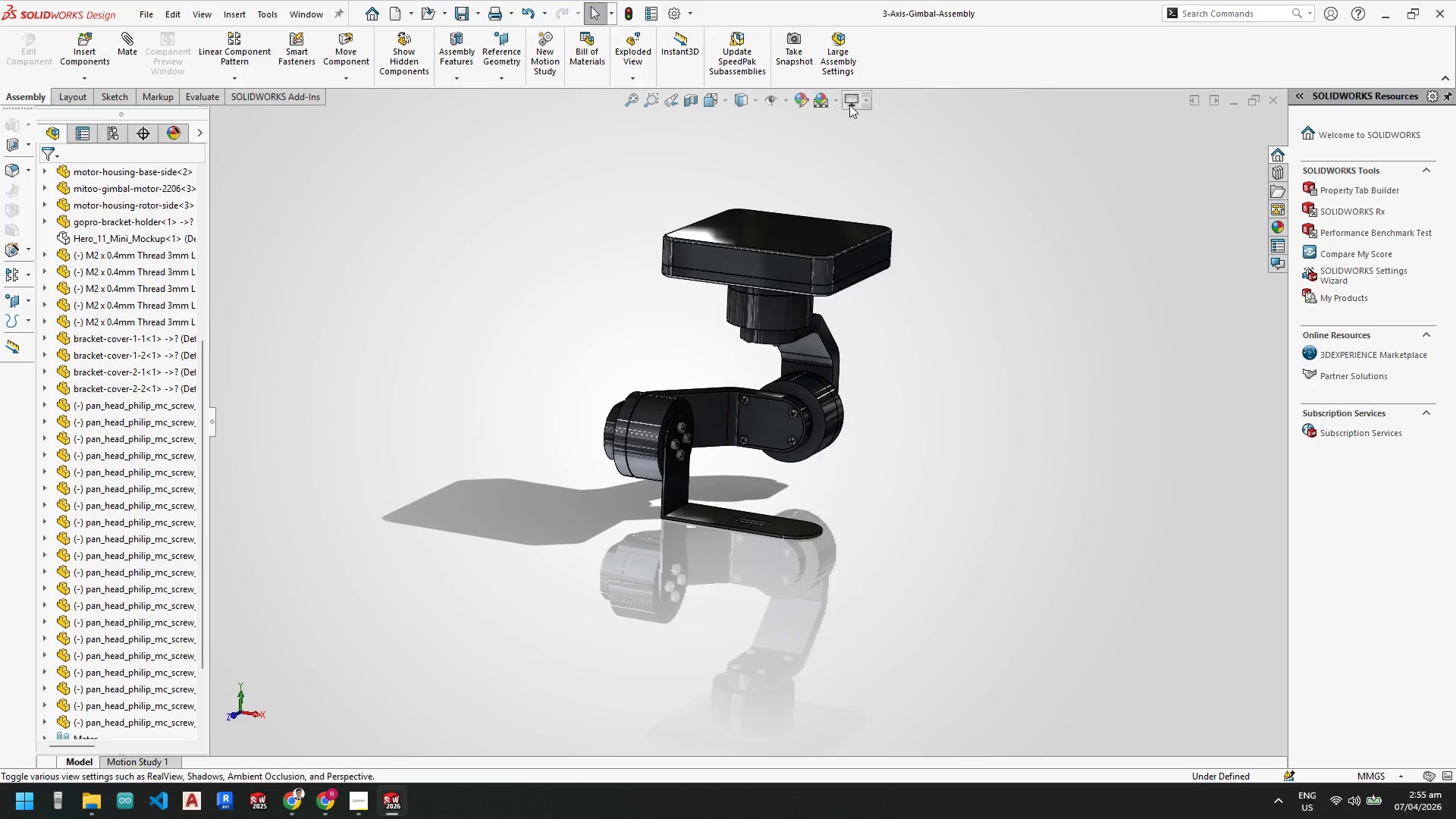 
left_click([858, 97])
 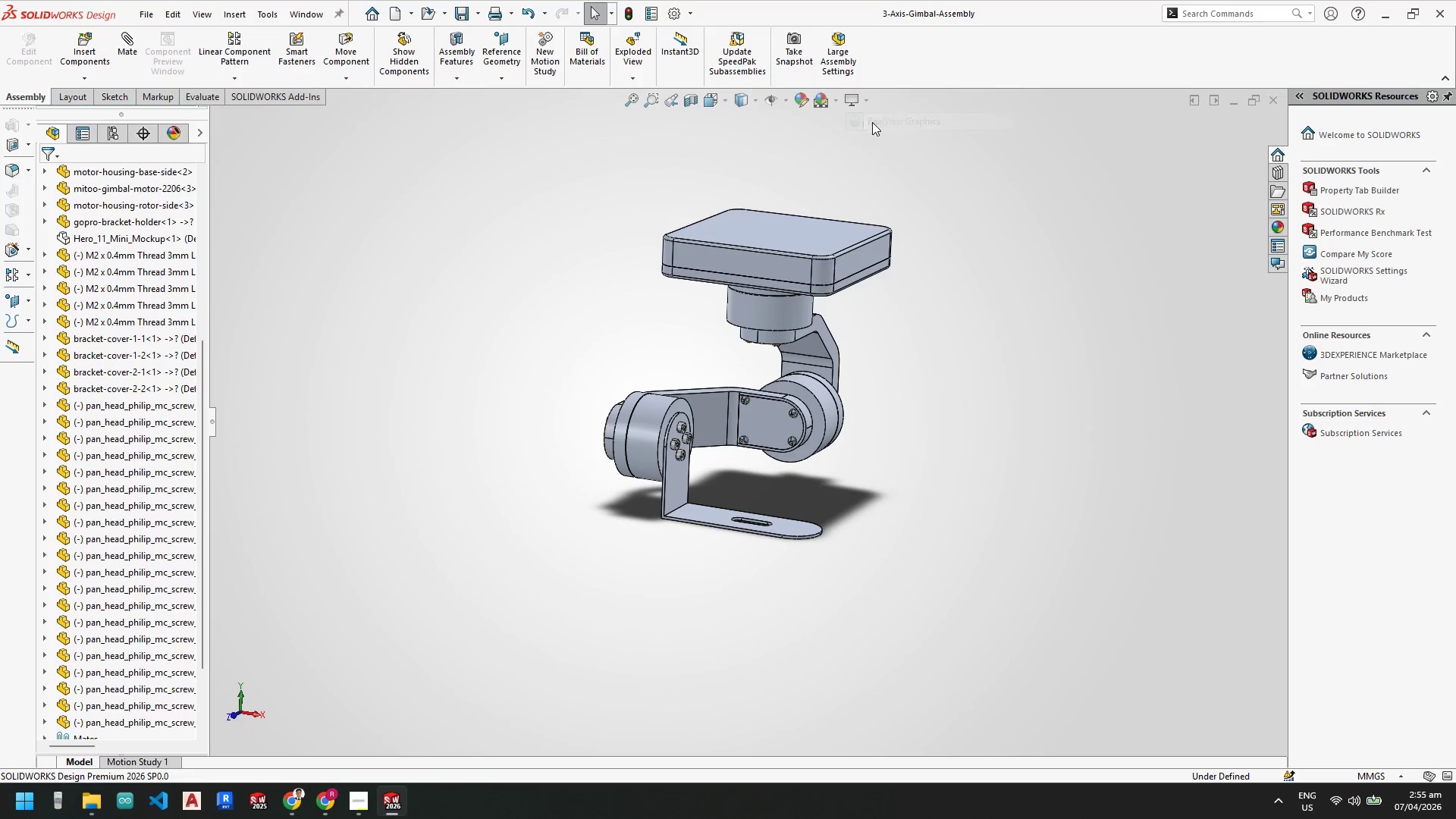 
scroll: coordinate [781, 414], scroll_direction: down, amount: 1.0
 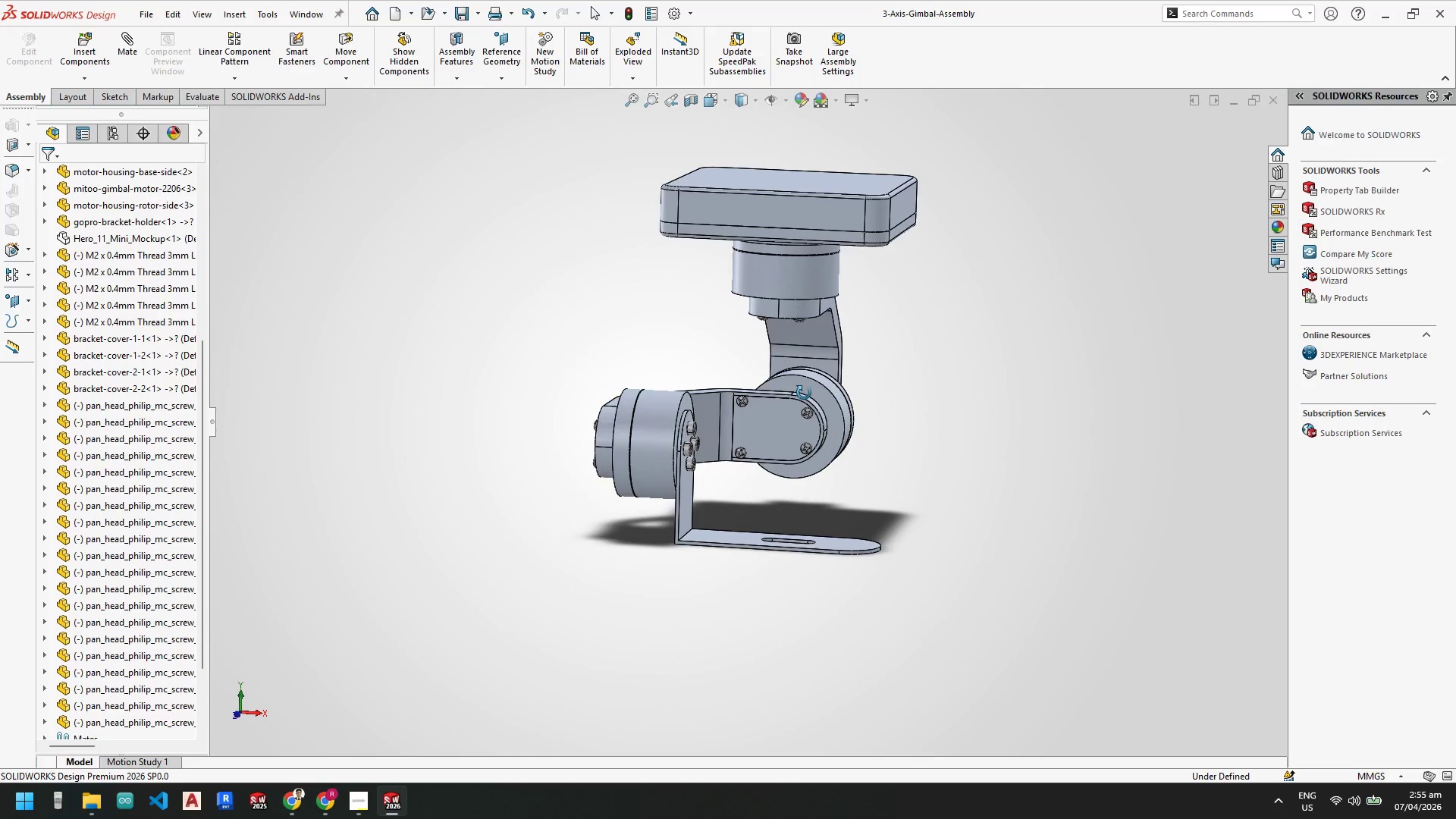 
key(Control+S)
 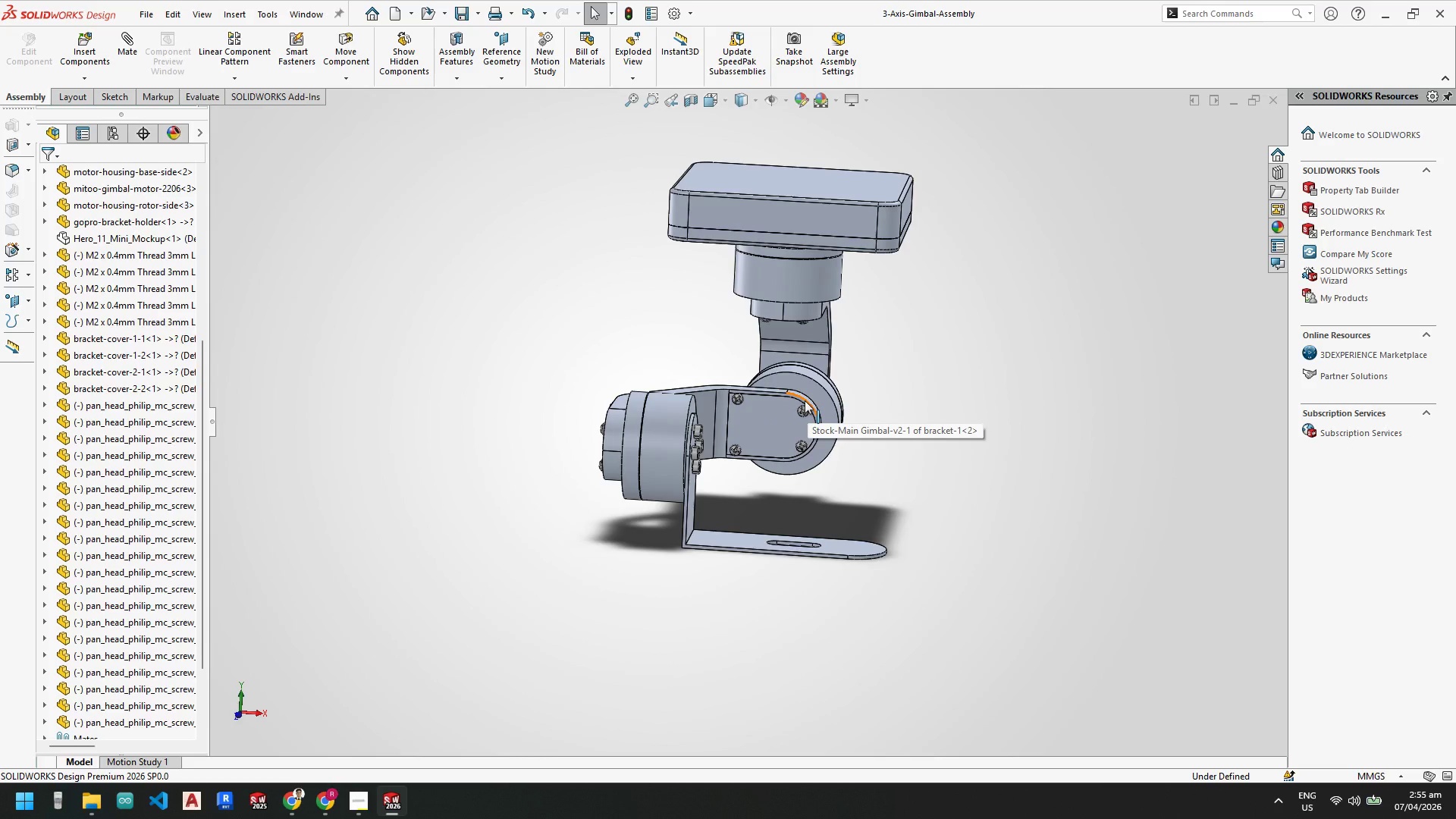 
scroll: coordinate [771, 486], scroll_direction: down, amount: 3.0
 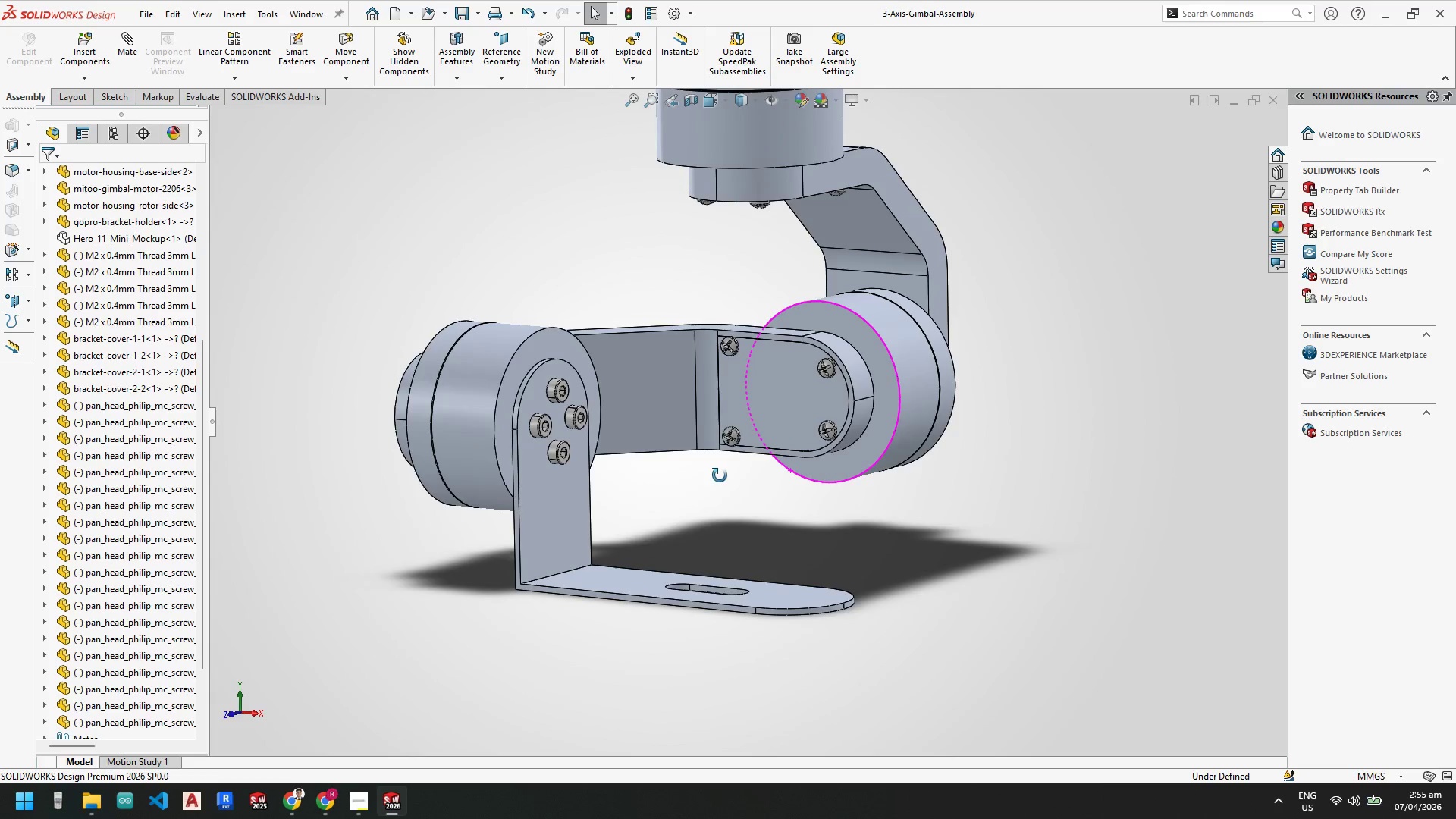 
scroll: coordinate [736, 479], scroll_direction: up, amount: 3.0
 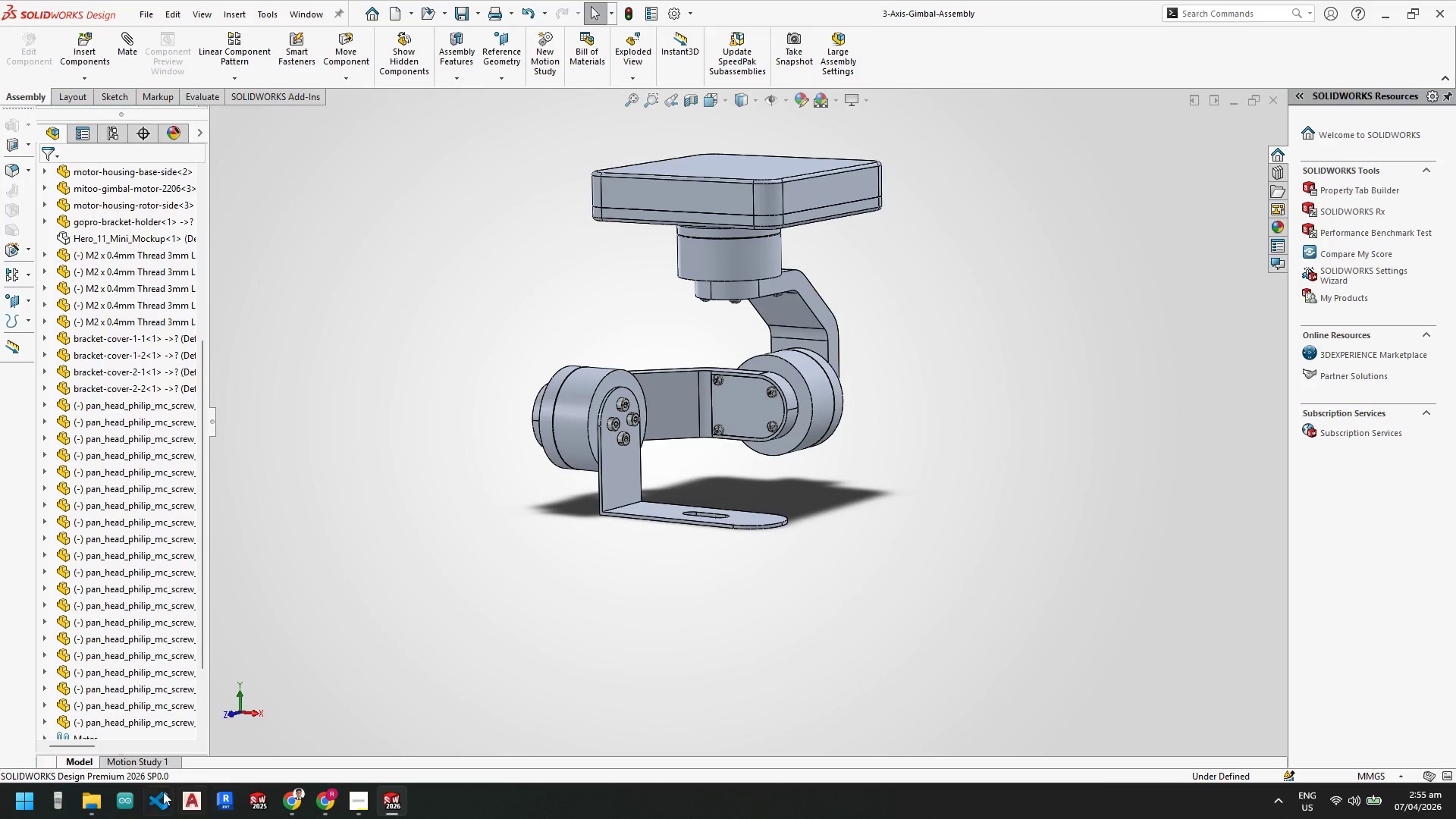 
left_click([92, 799])
 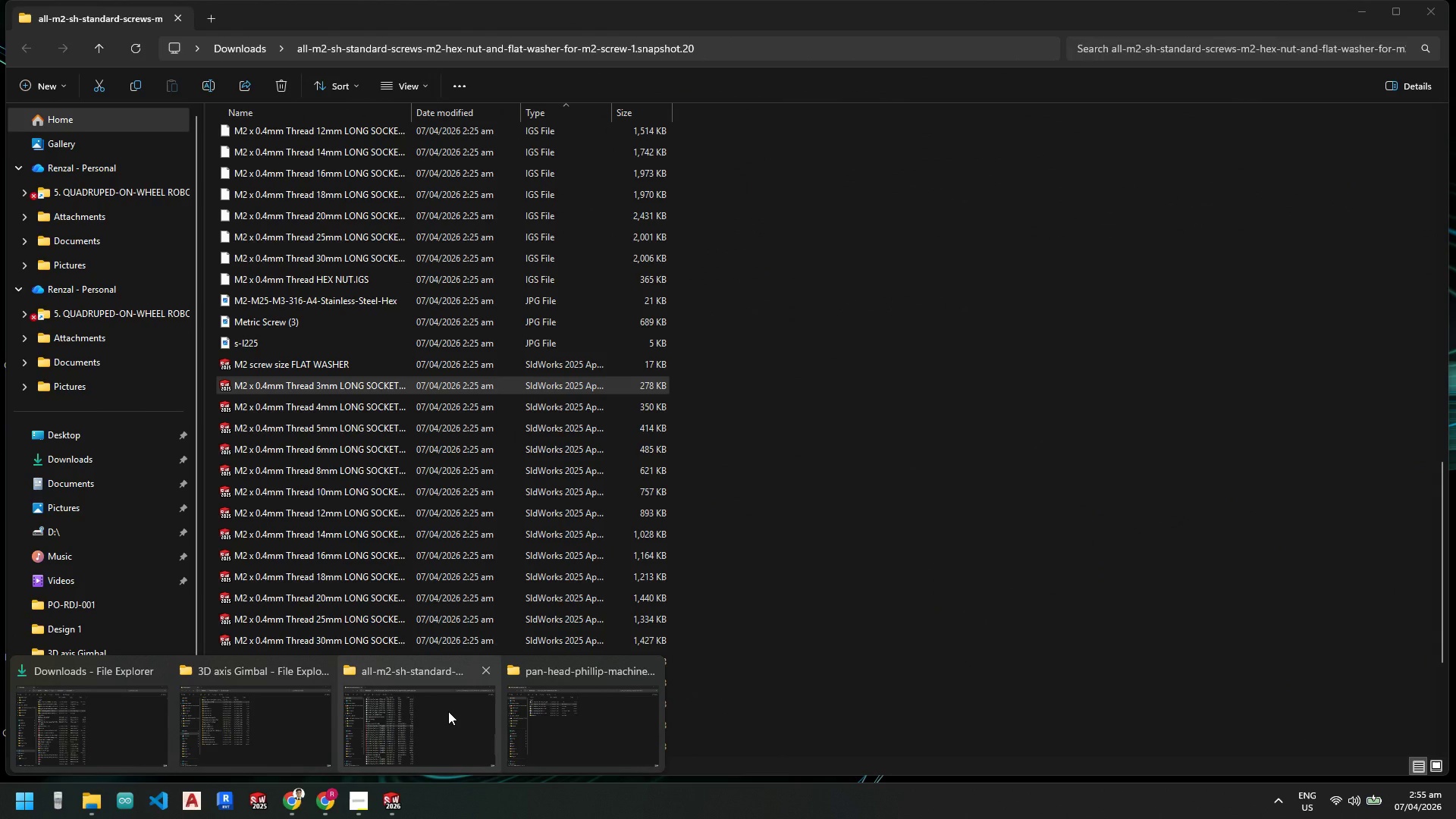 
left_click([531, 717])
 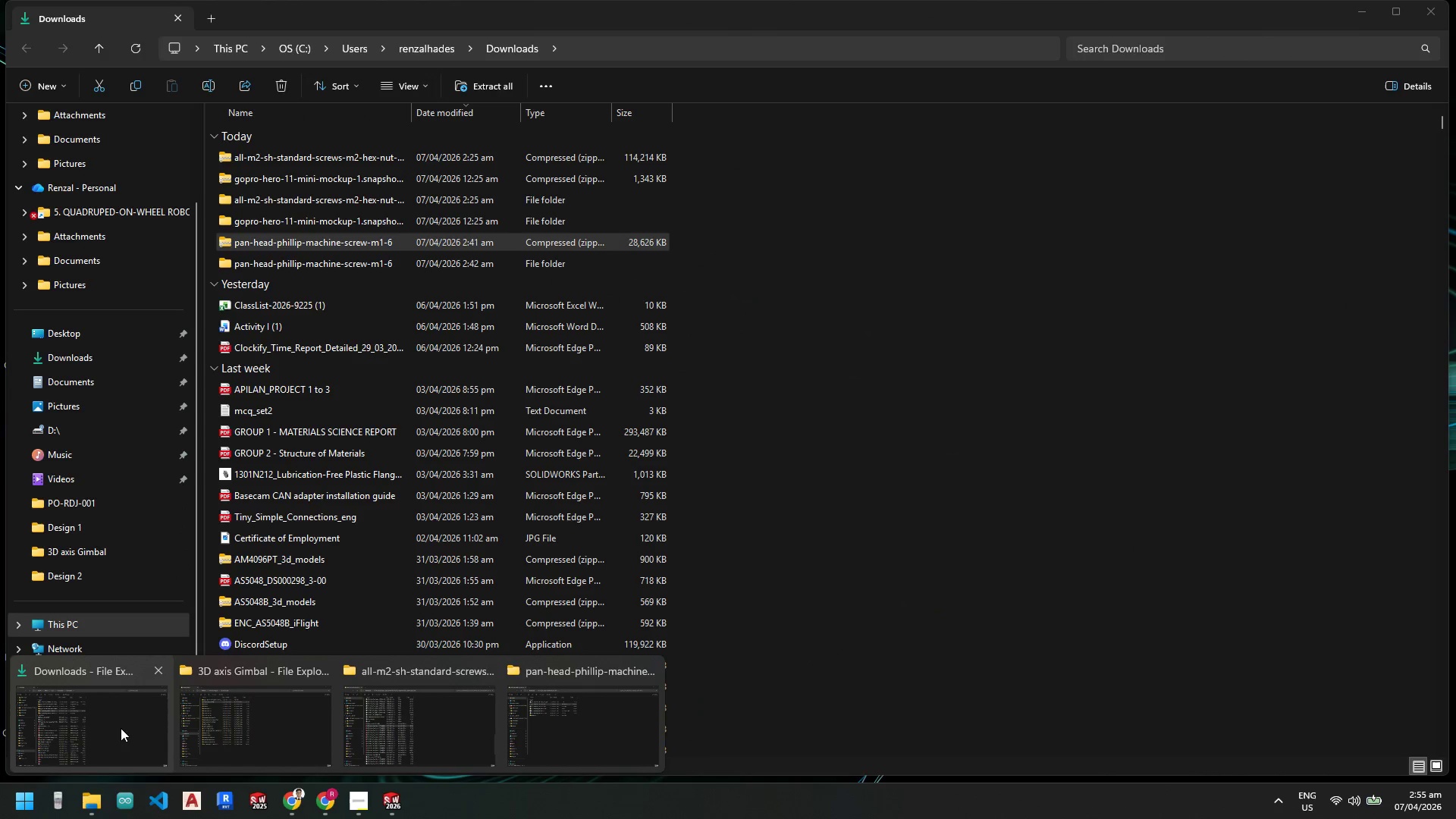 
left_click([232, 725])
 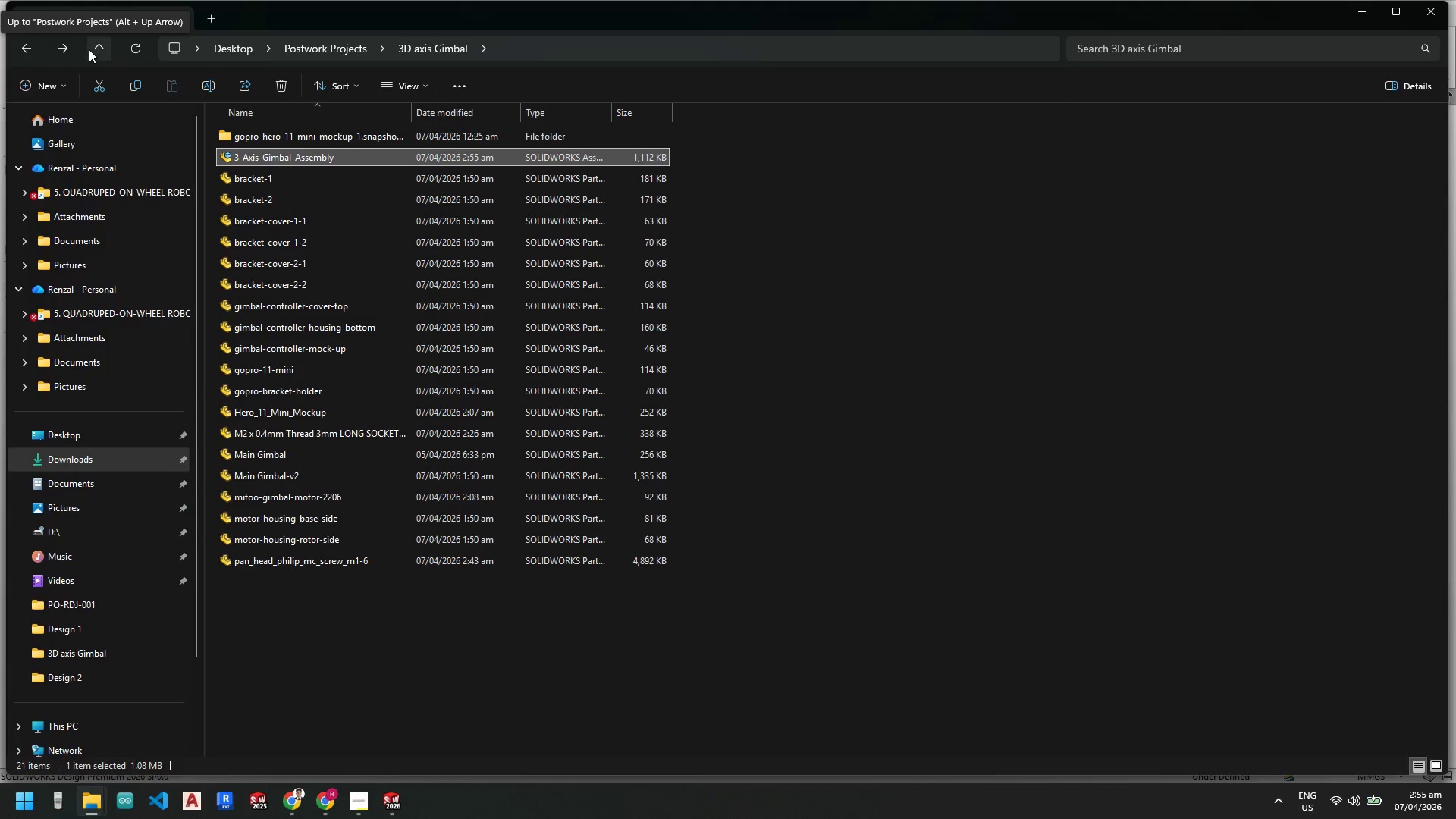 
left_click([92, 49])
 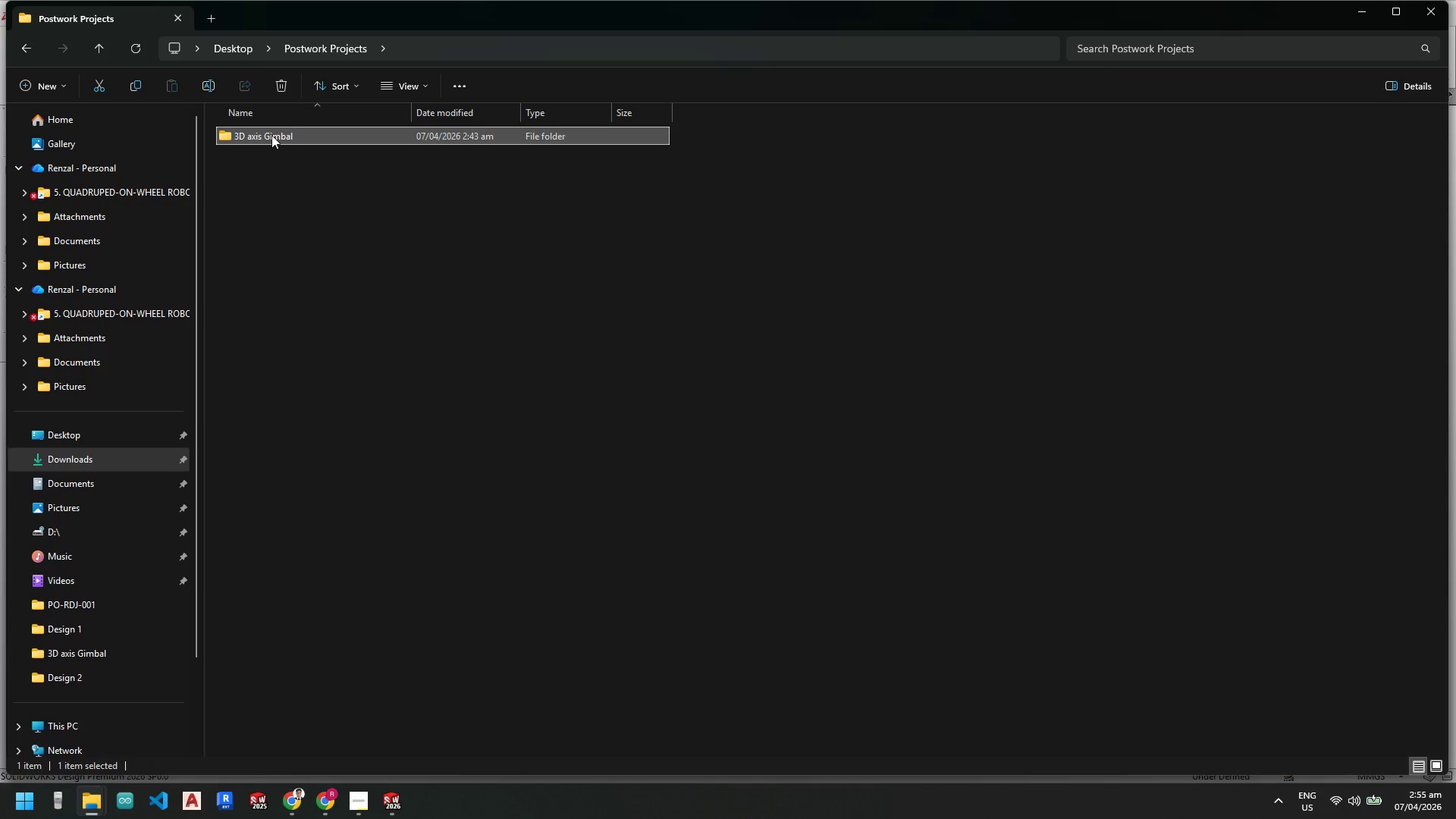 
double_click([271, 134])
 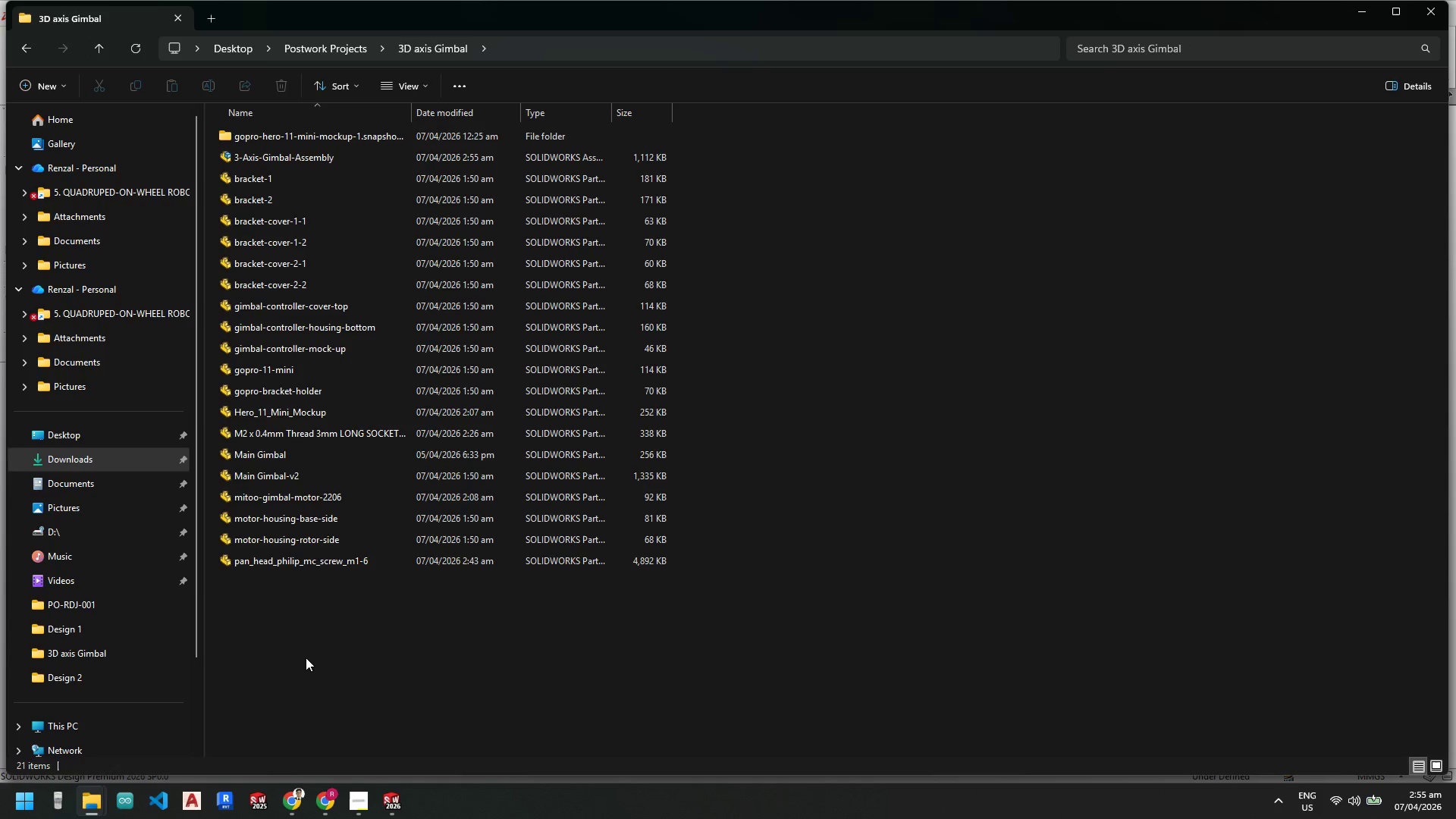 
left_click_drag(start_coordinate=[306, 657], to_coordinate=[224, 153])
 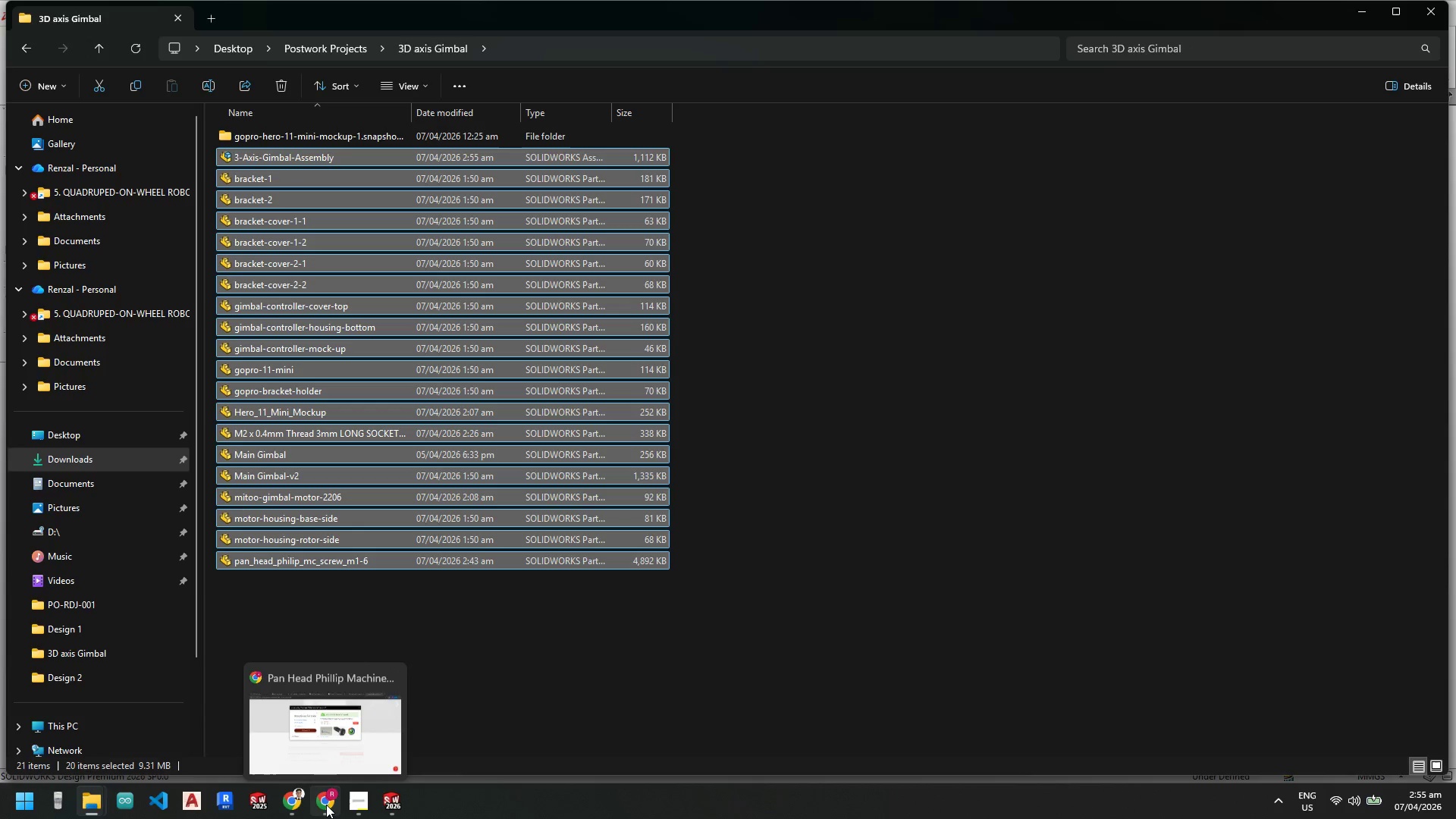 
left_click([326, 805])
 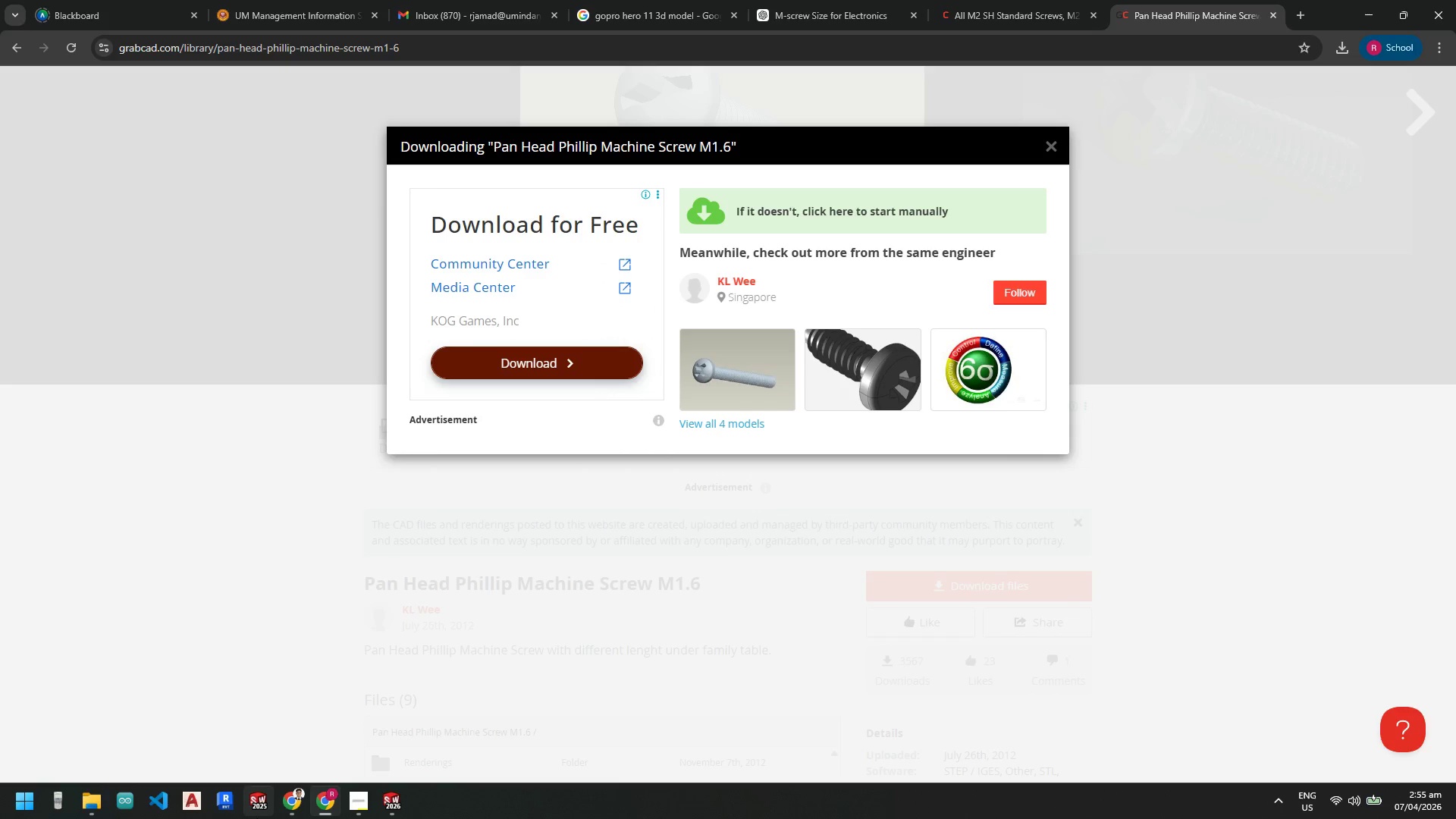 
left_click([297, 796])
 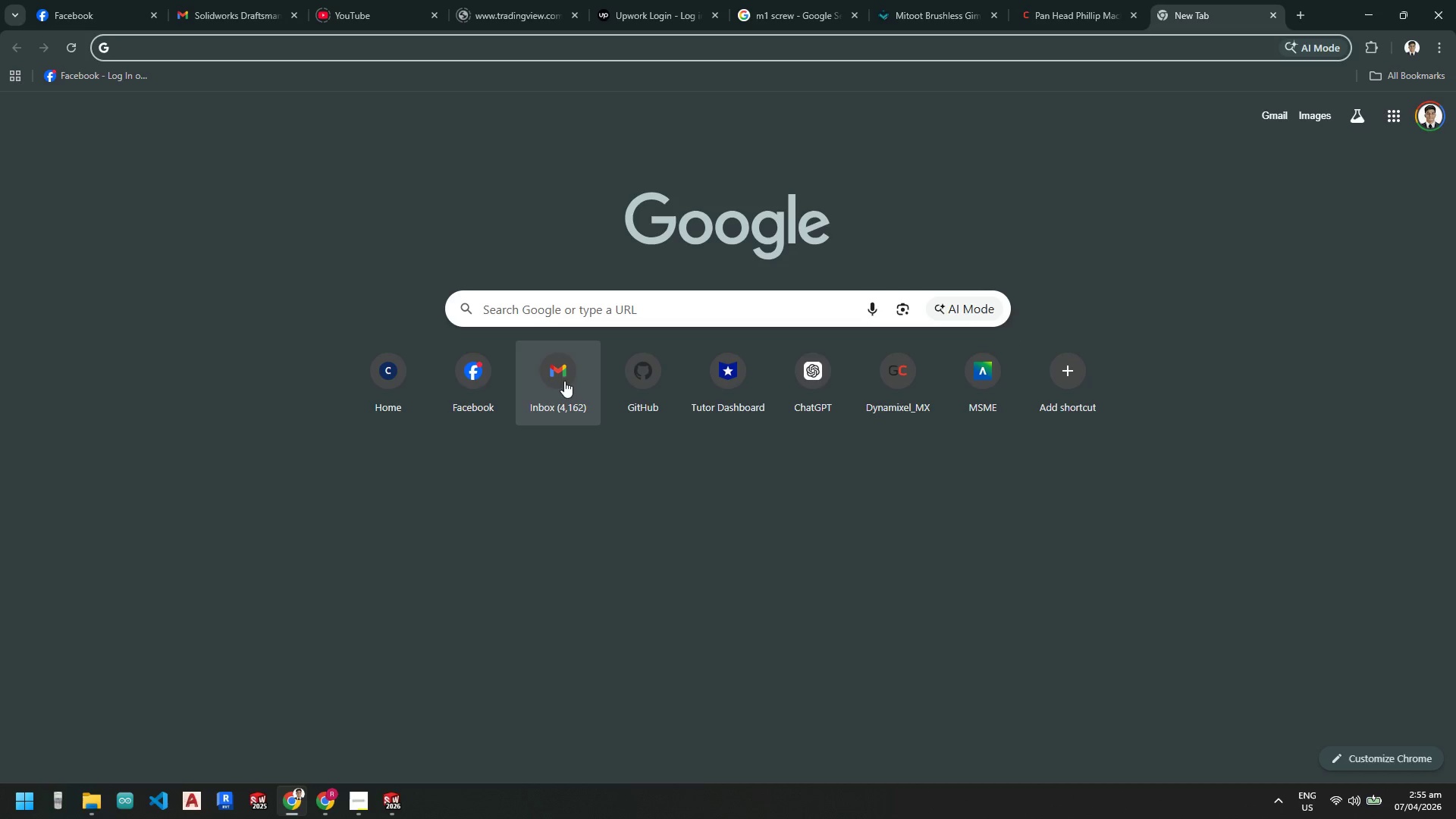 
left_click([1394, 124])
 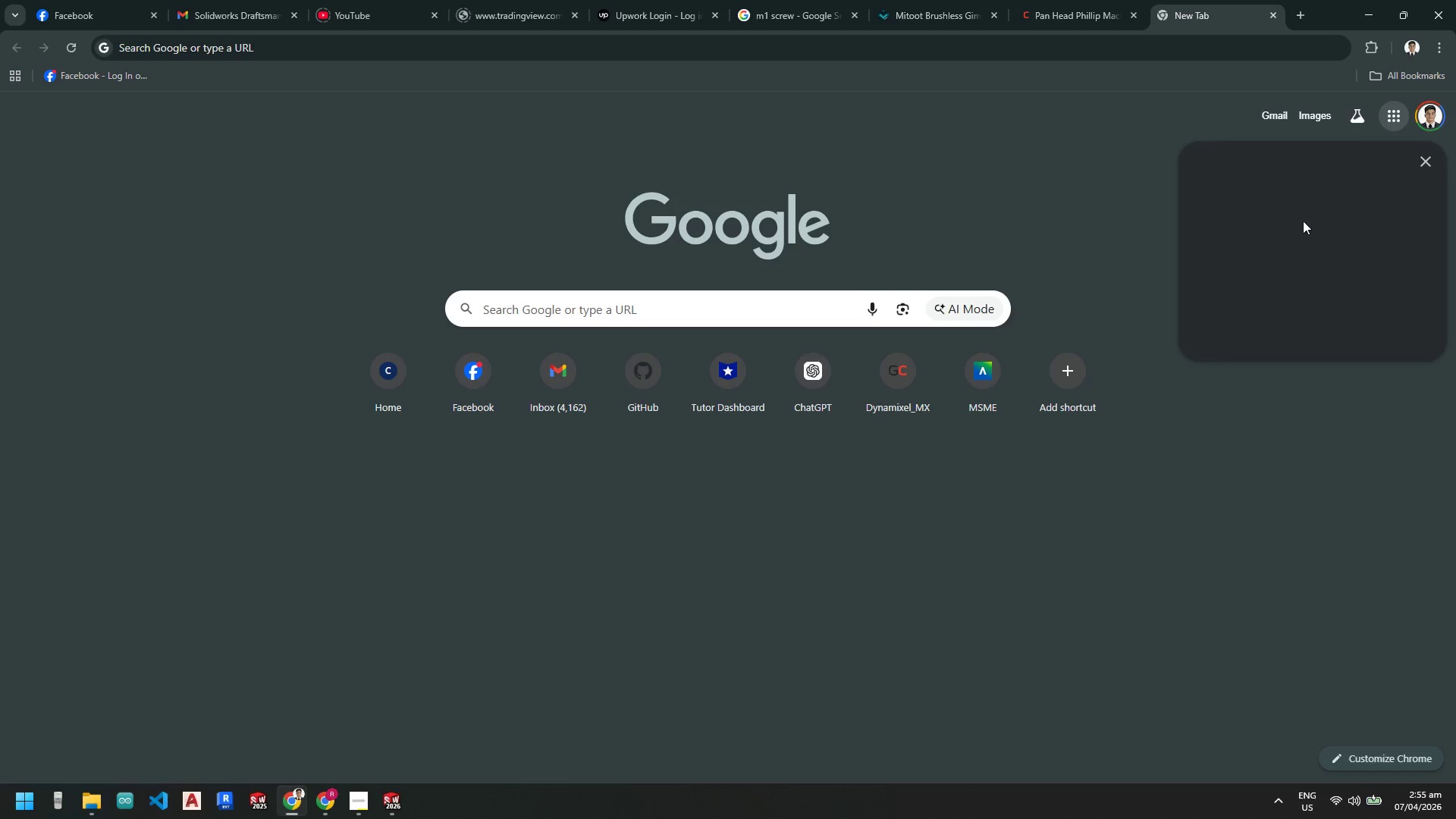 
mouse_move([1399, 163])
 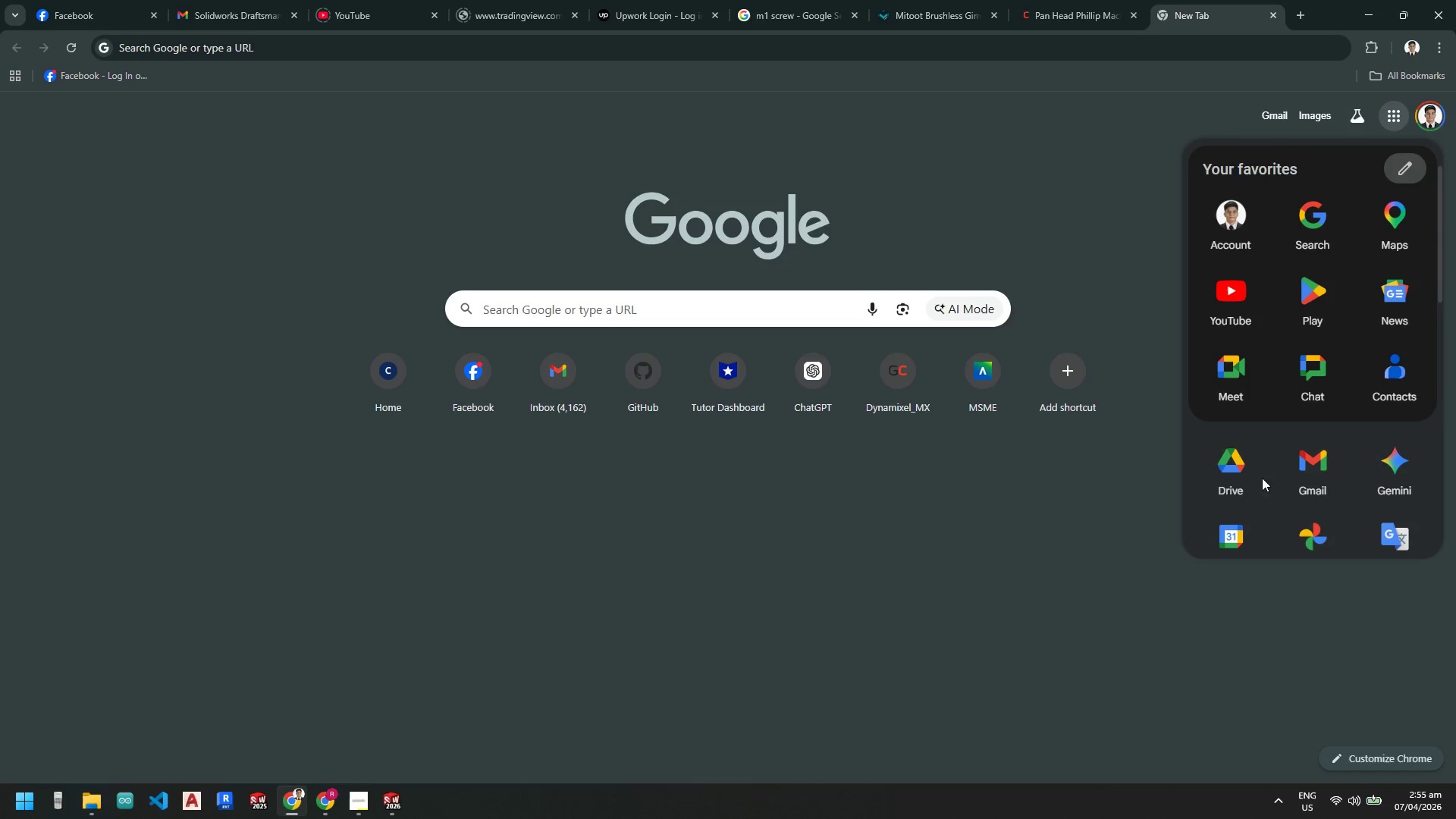 
left_click([1232, 474])
 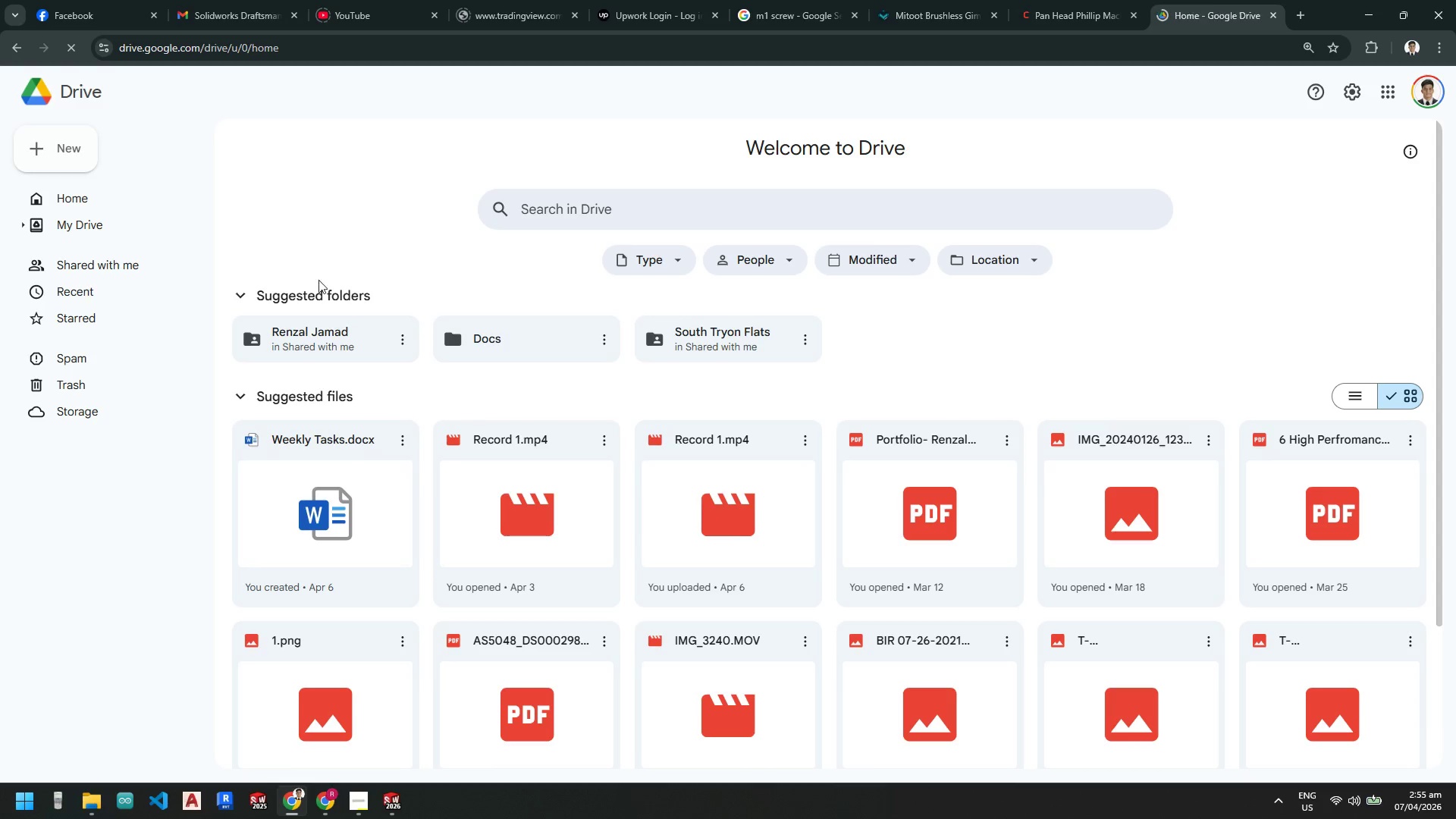 
double_click([320, 340])
 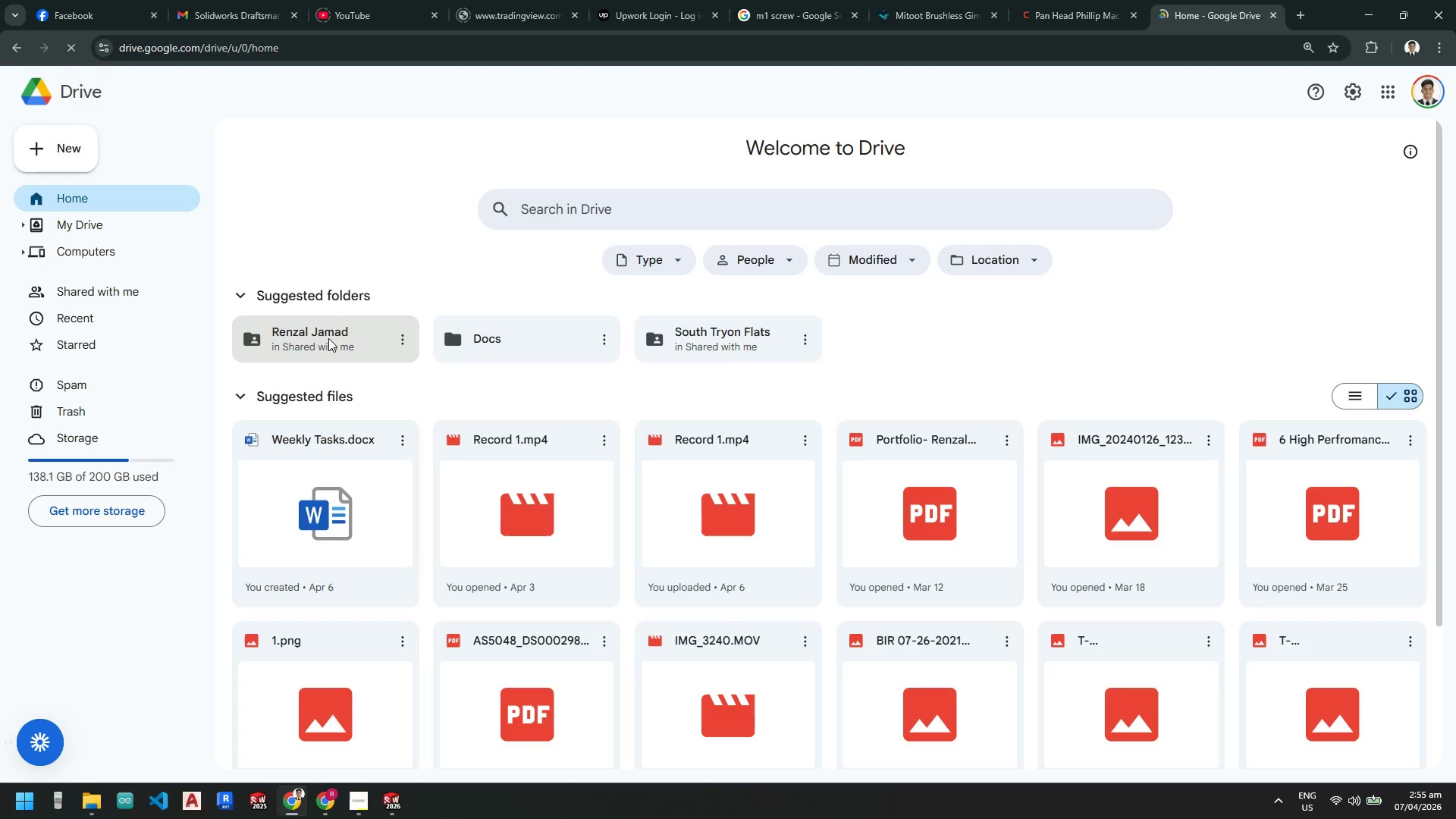 
double_click([328, 338])
 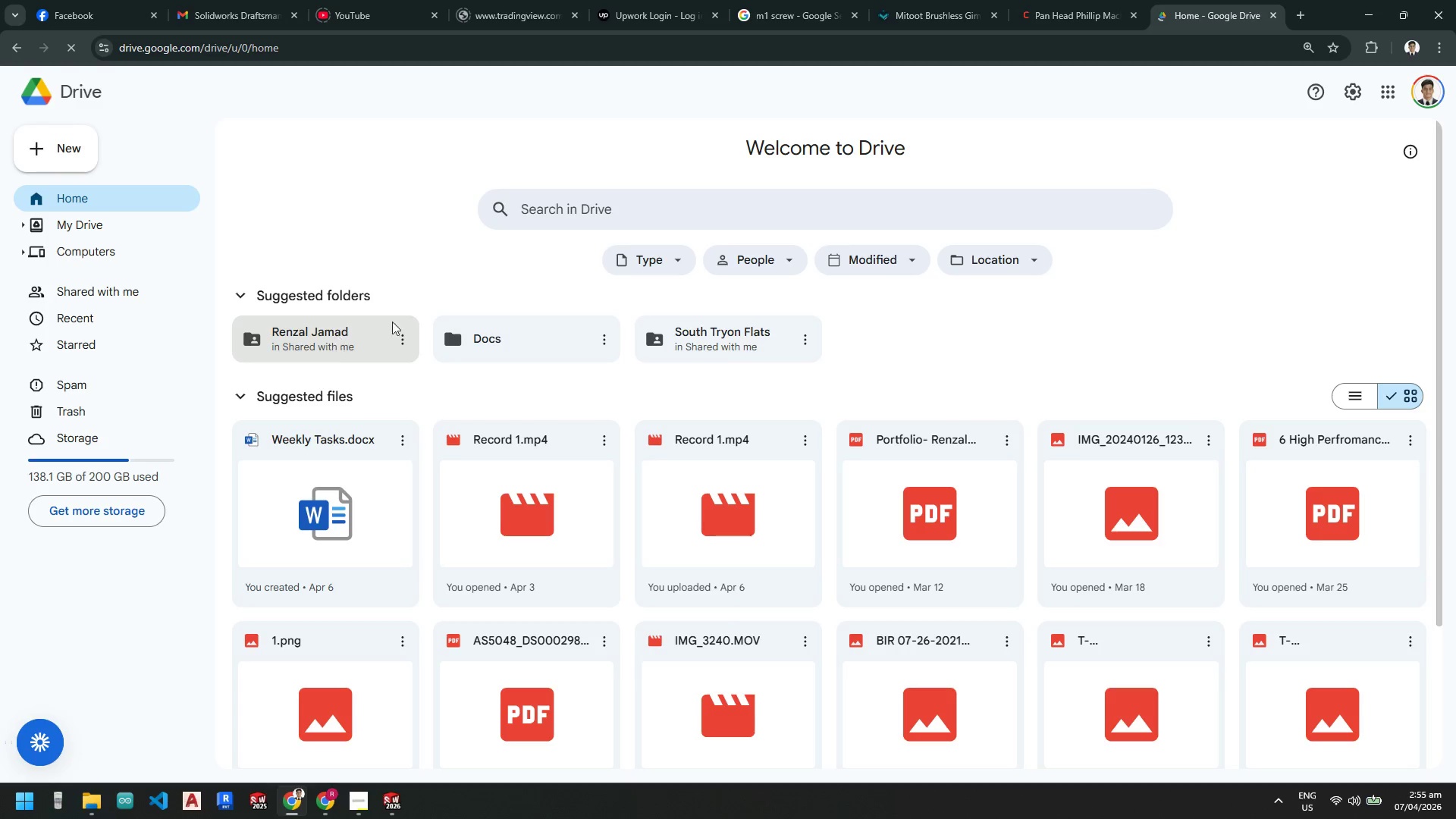 
scroll: coordinate [385, 348], scroll_direction: up, amount: 1.0
 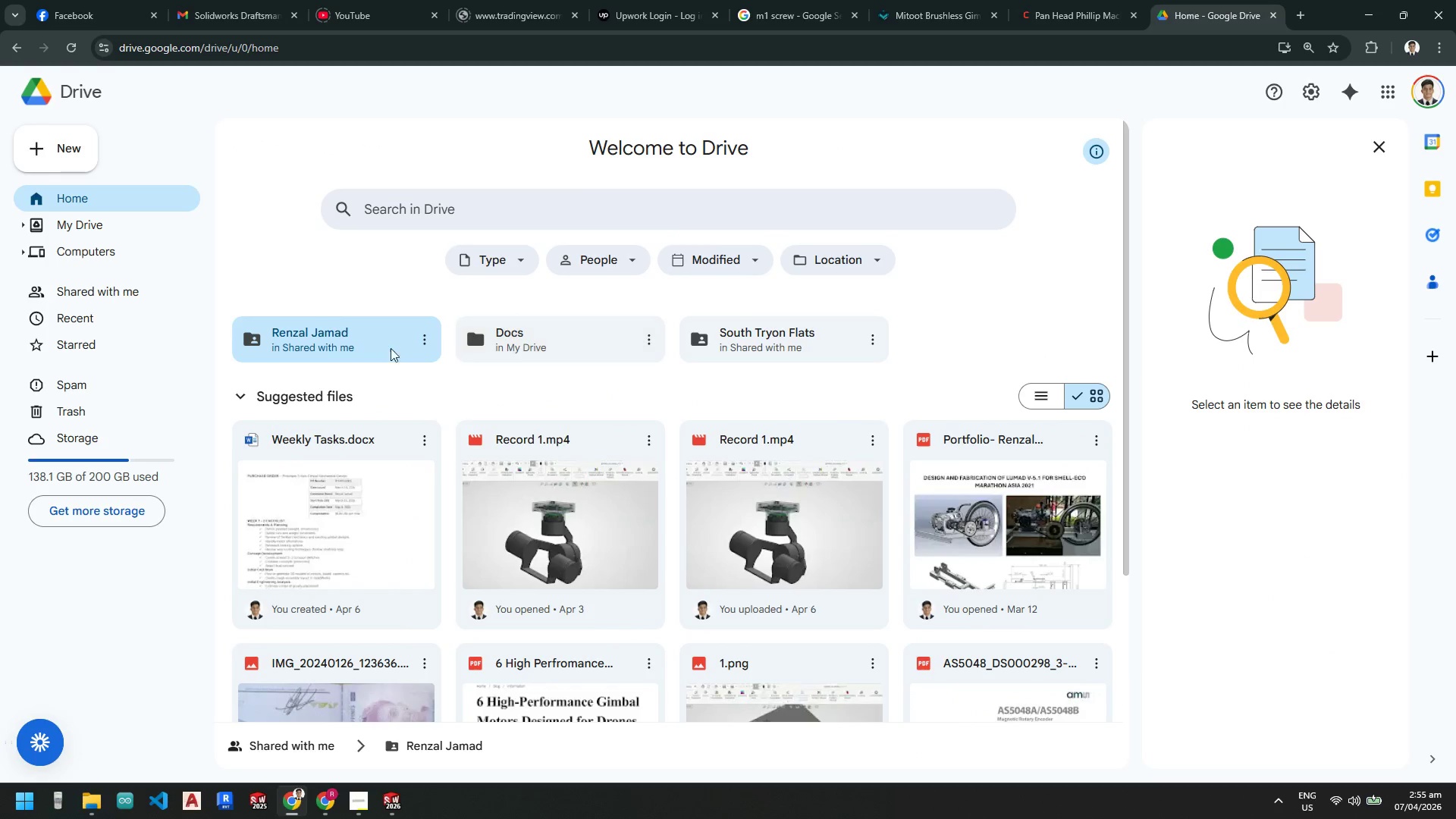 
double_click([346, 350])
 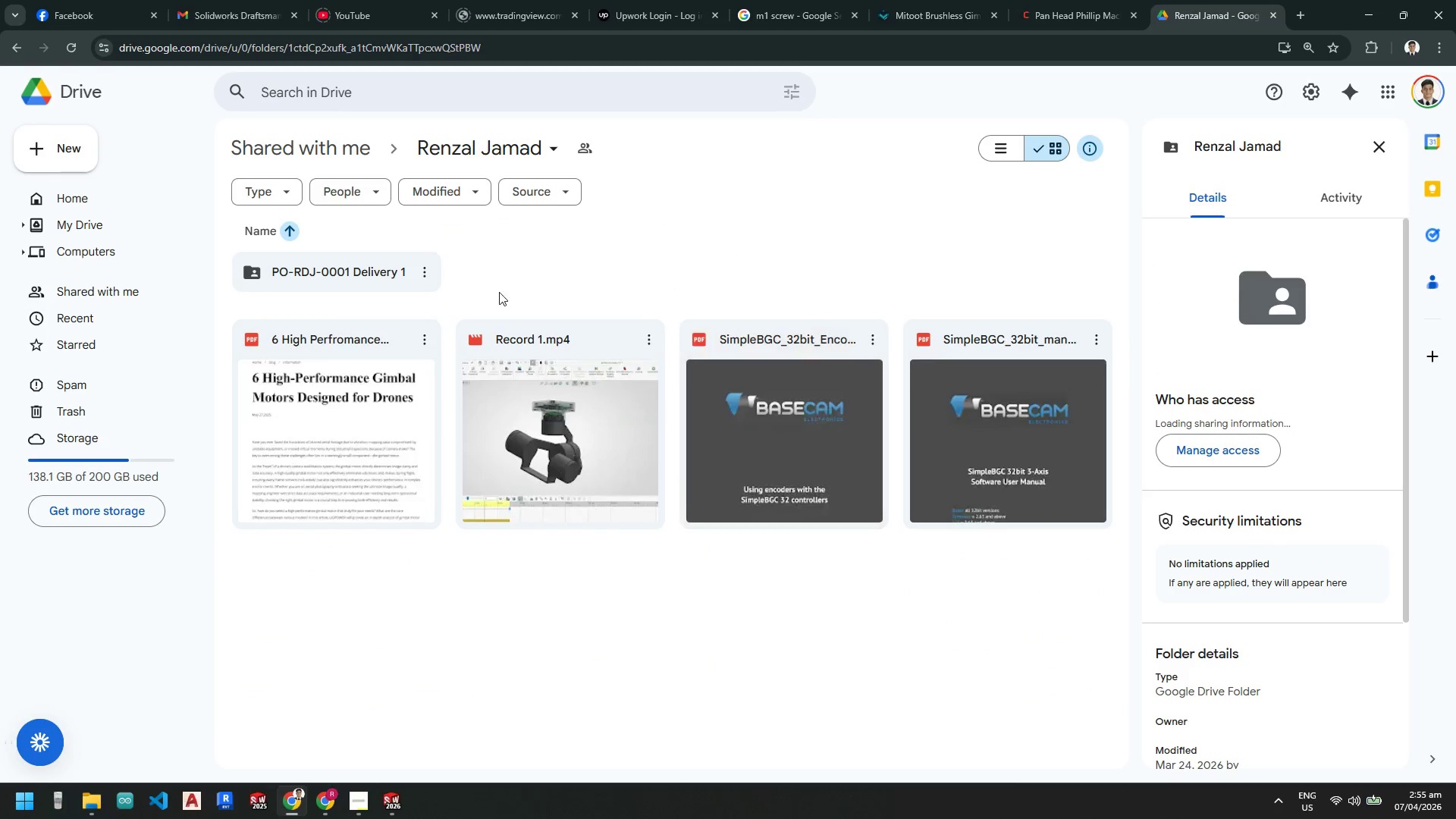 
double_click([323, 266])
 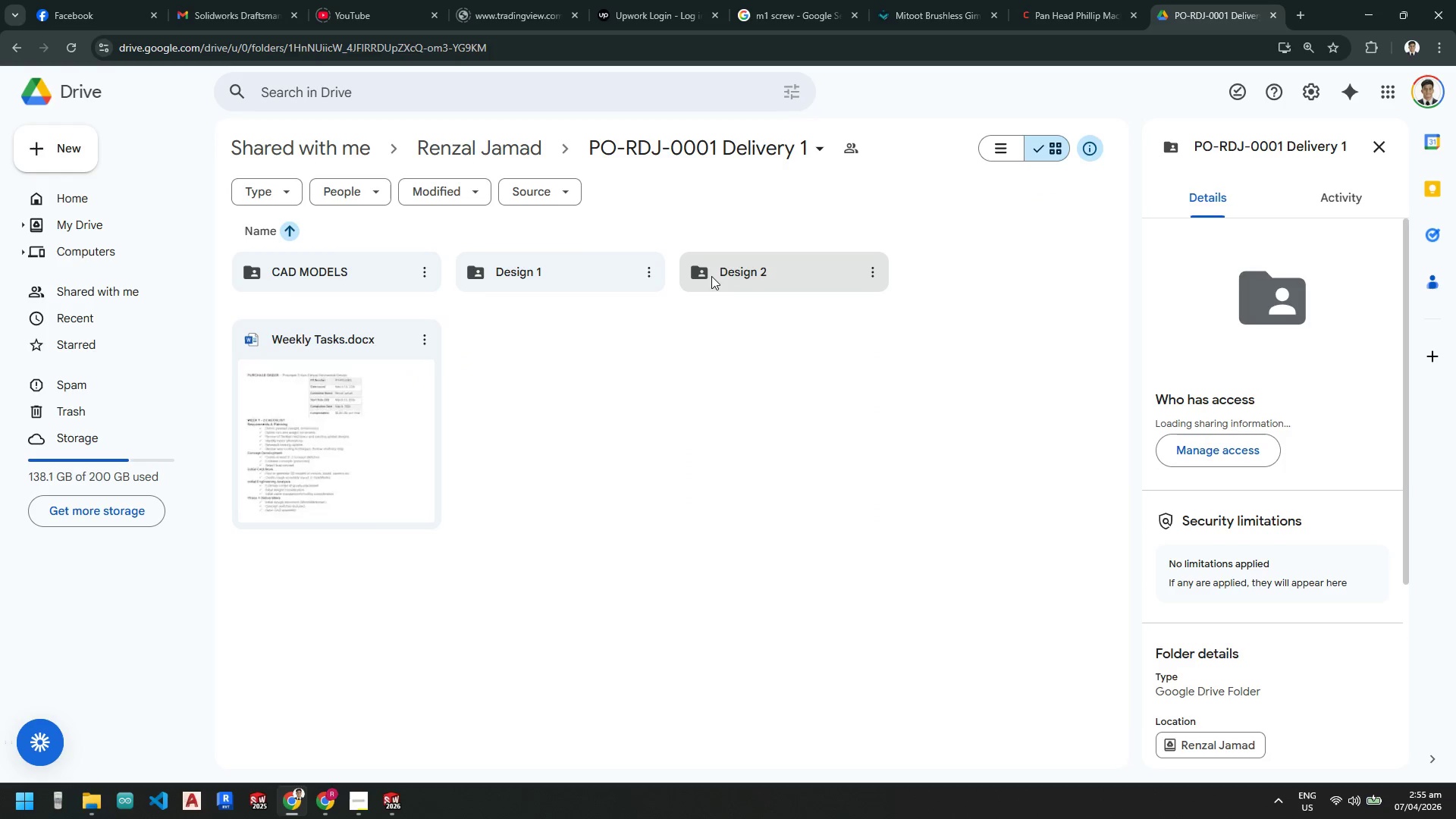 
double_click([730, 272])
 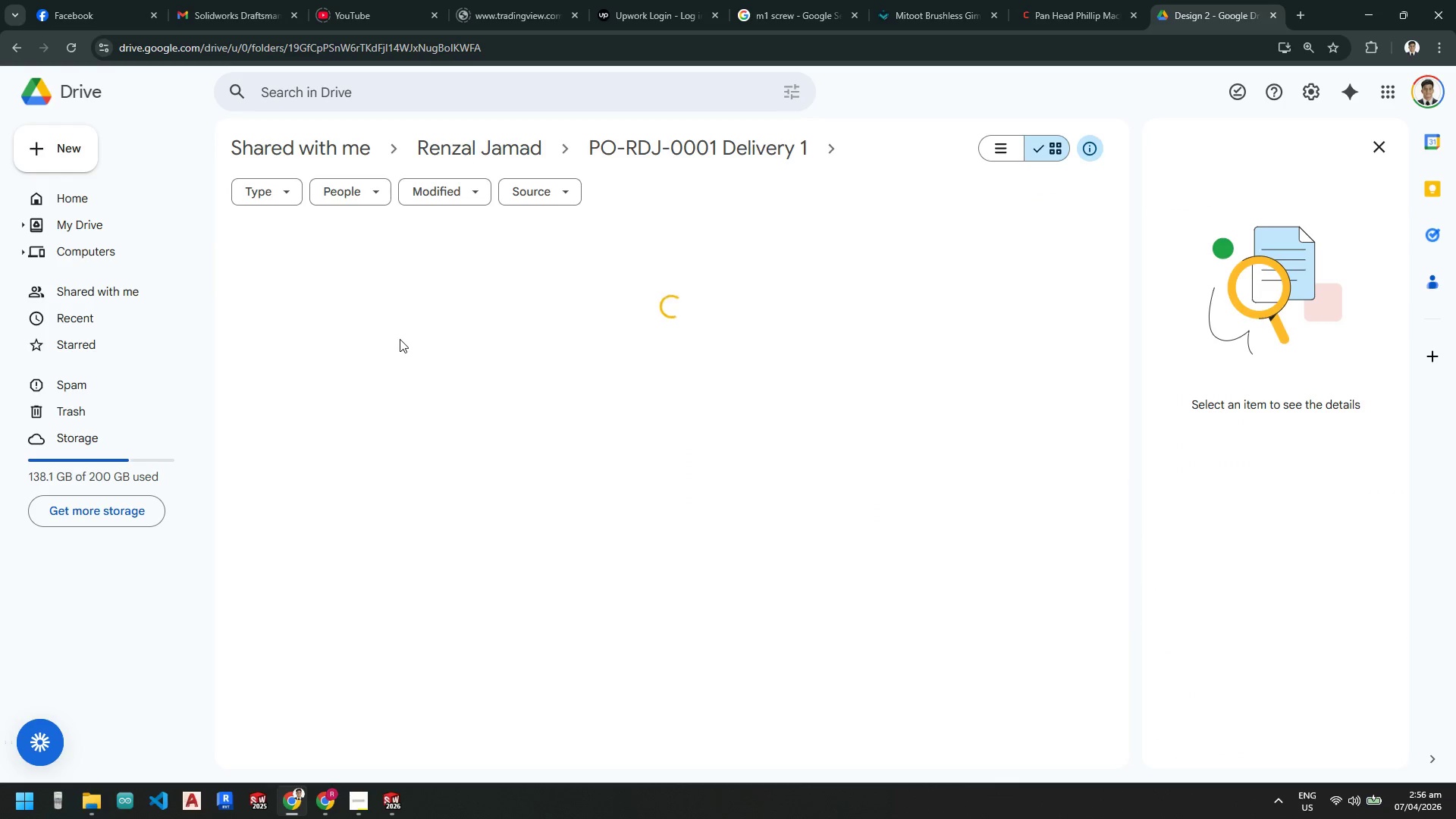 
left_click([346, 312])
 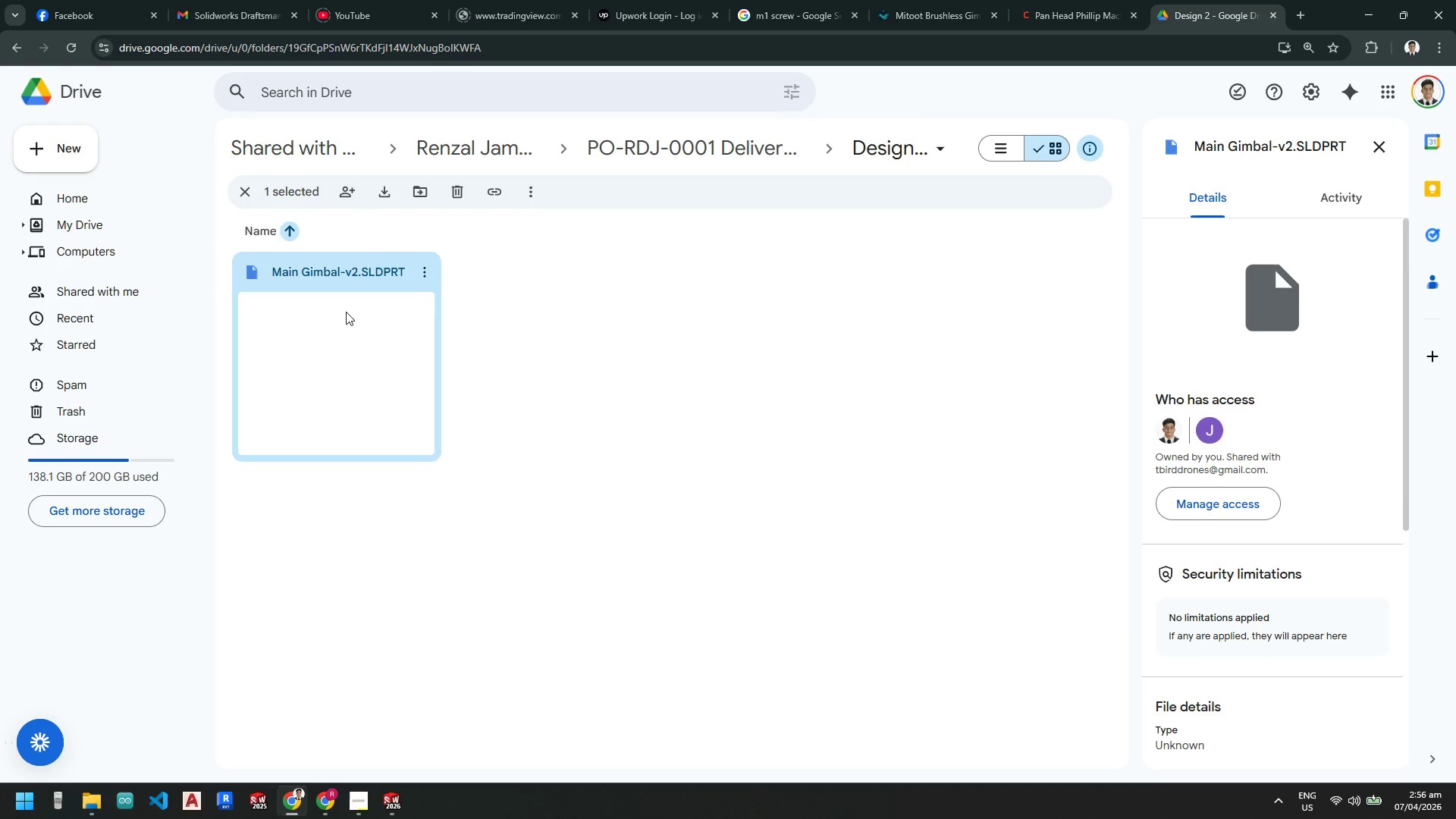 
key(Delete)
 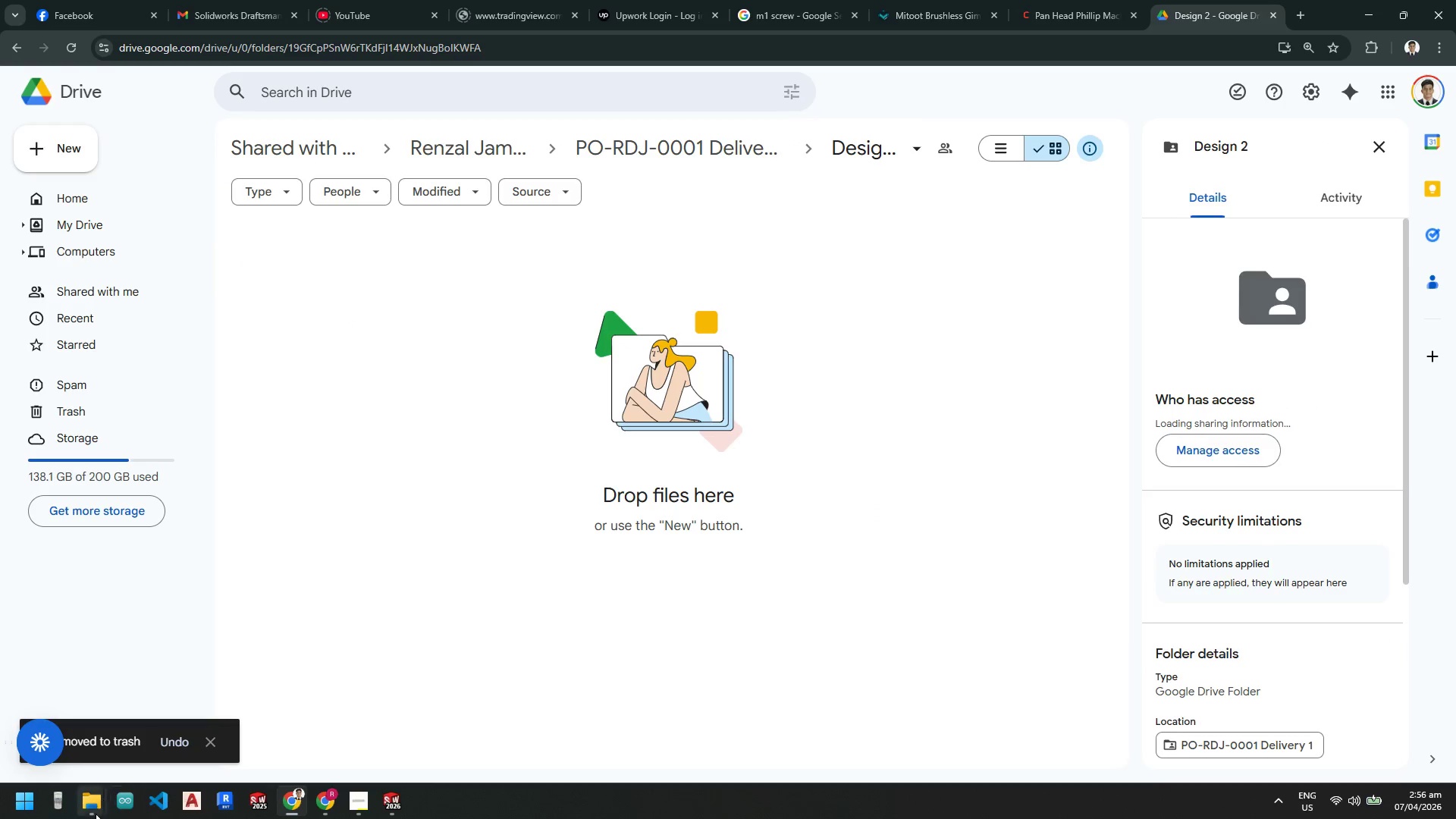 
left_click([97, 801])
 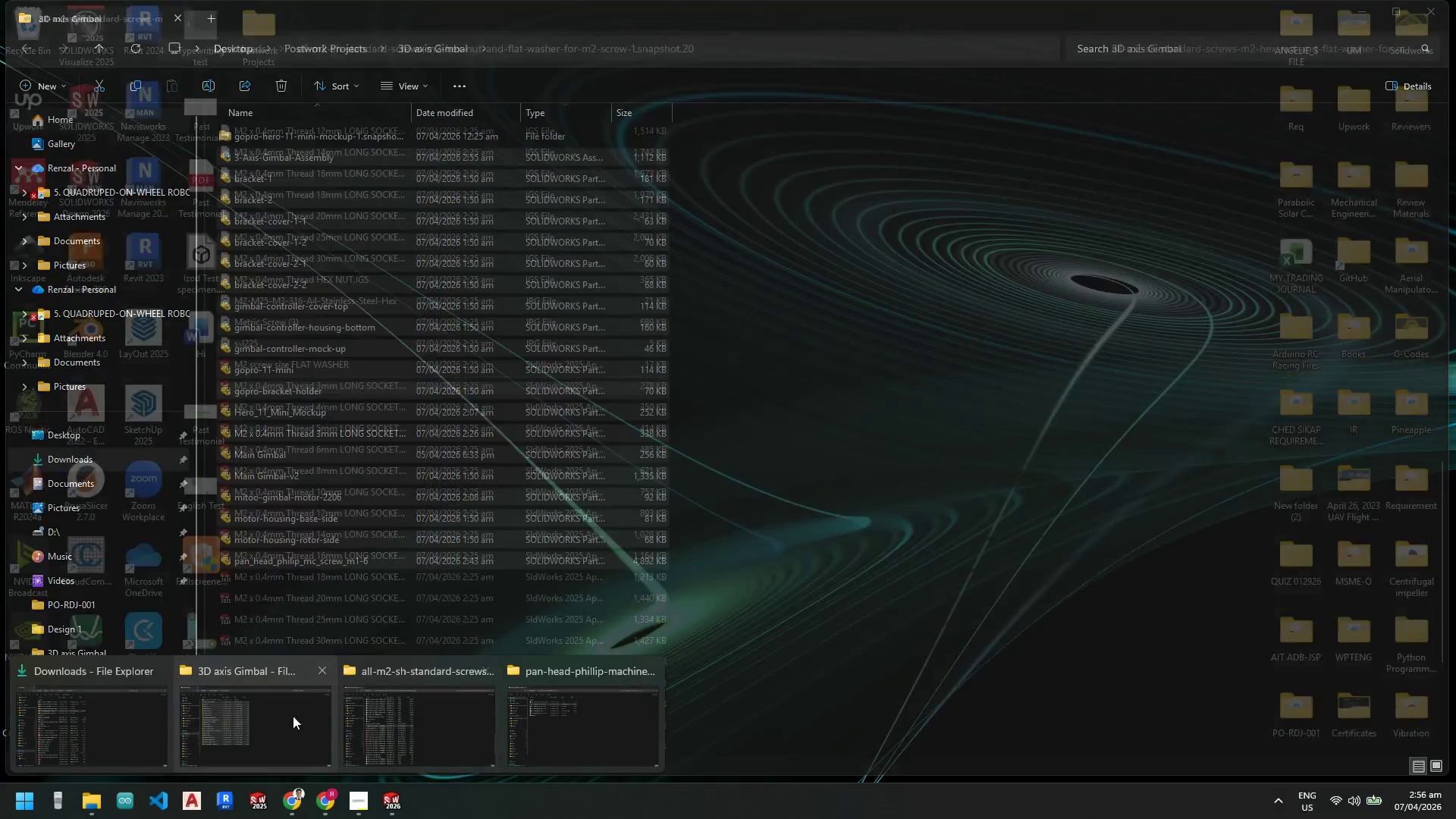 
left_click([281, 716])
 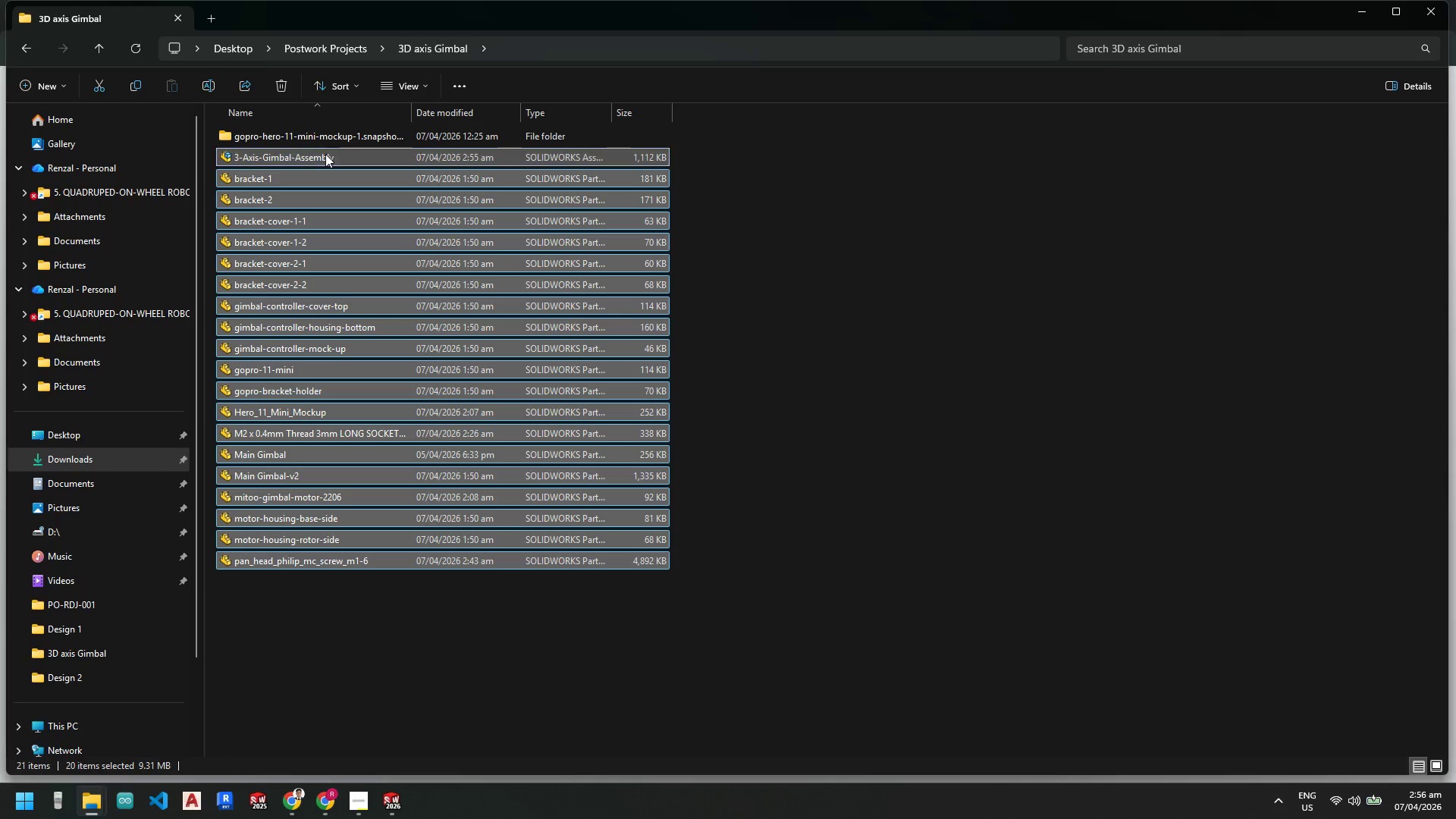 
left_click_drag(start_coordinate=[324, 154], to_coordinate=[409, 431])
 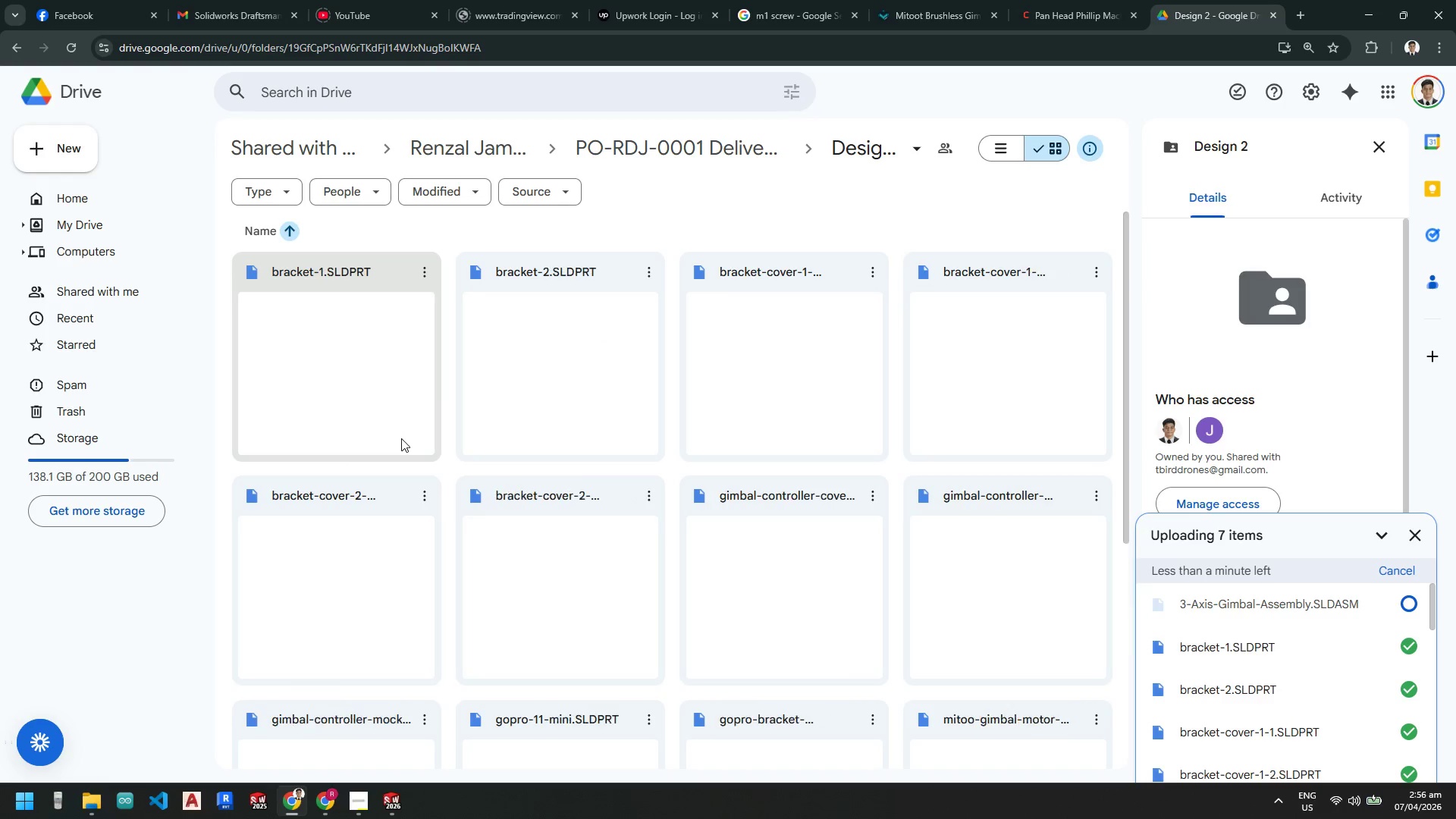 
wait(11.92)
 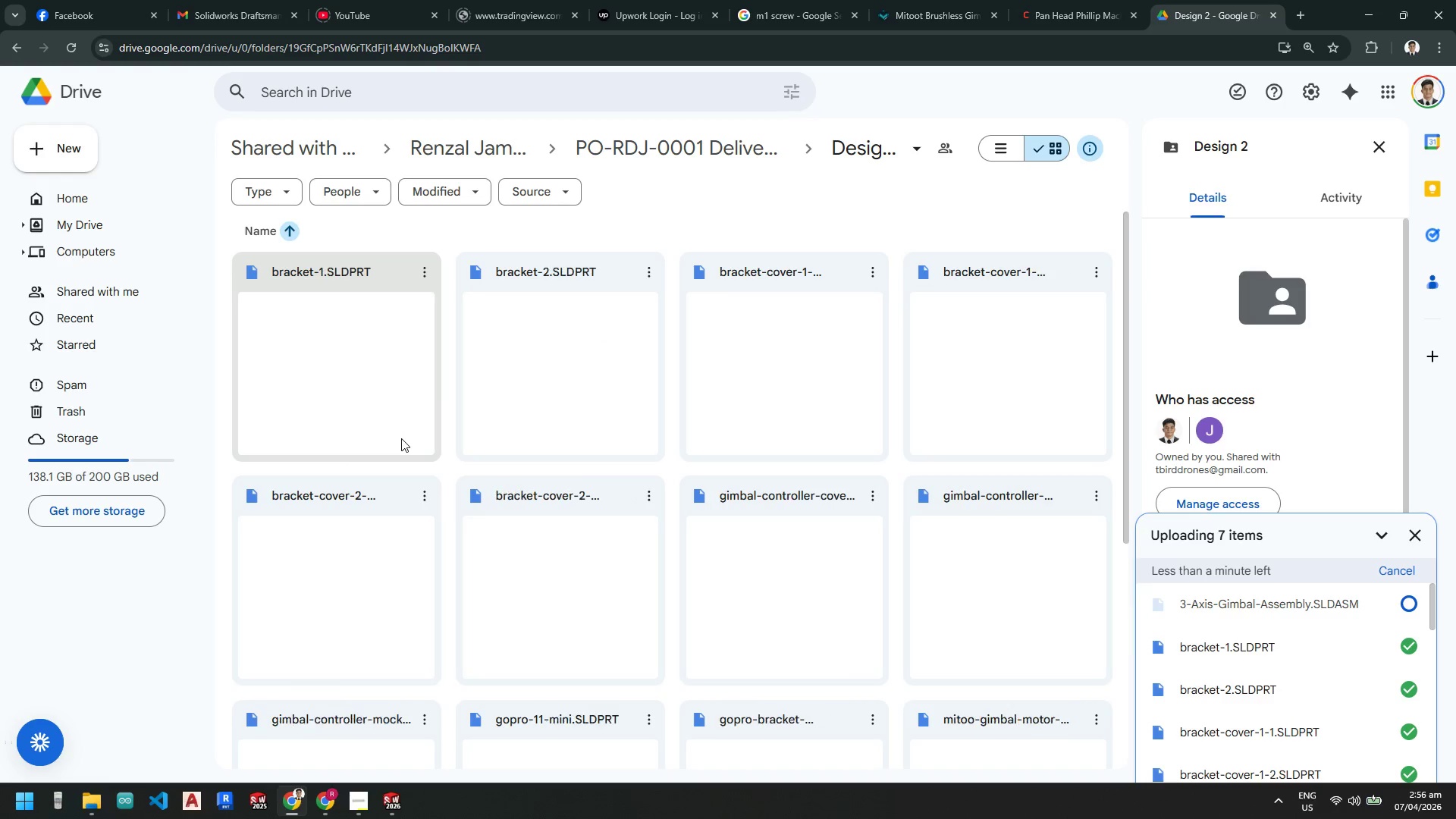 
scroll: coordinate [1349, 682], scroll_direction: down, amount: 13.0
 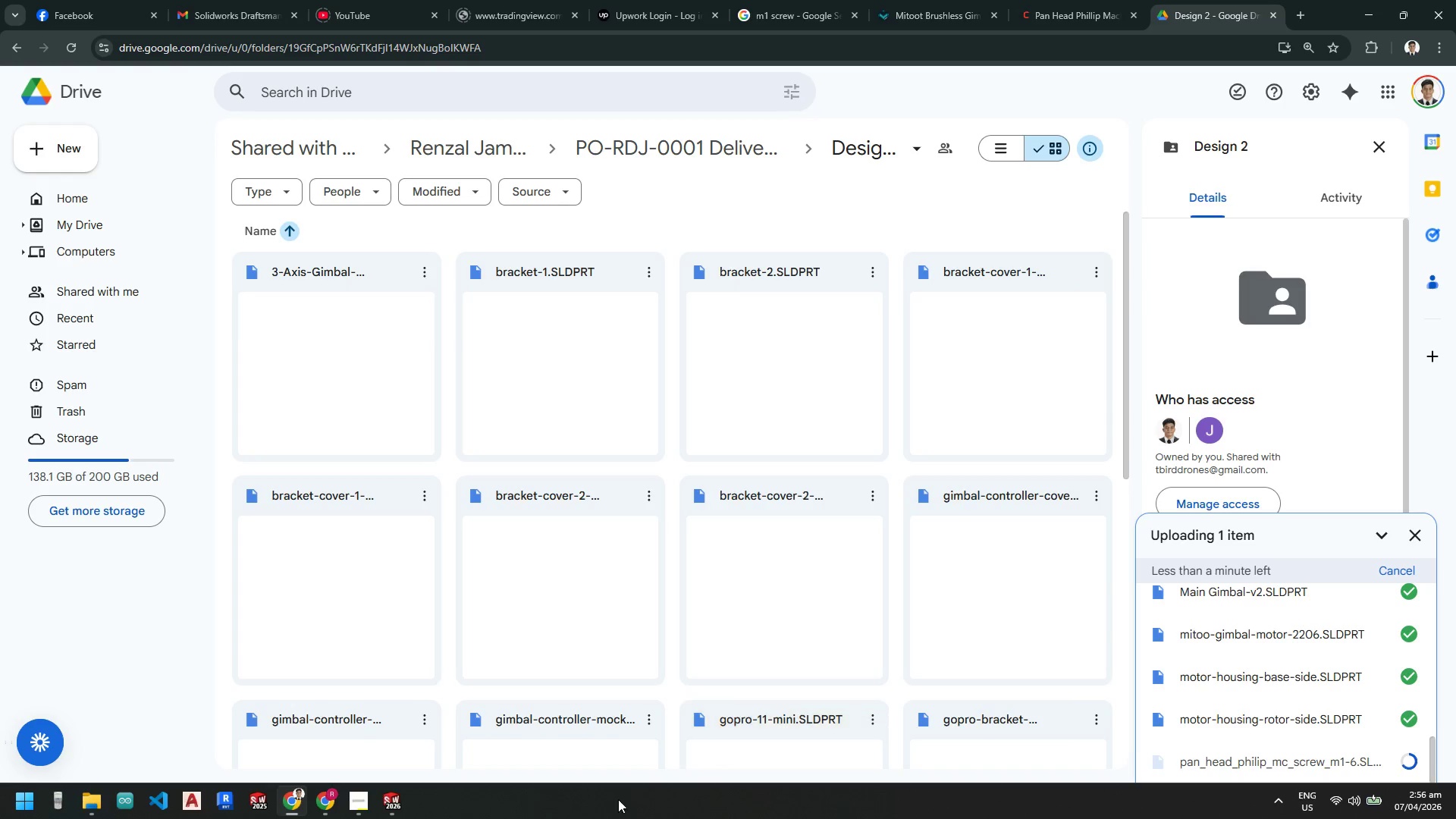 
left_click([397, 795])
 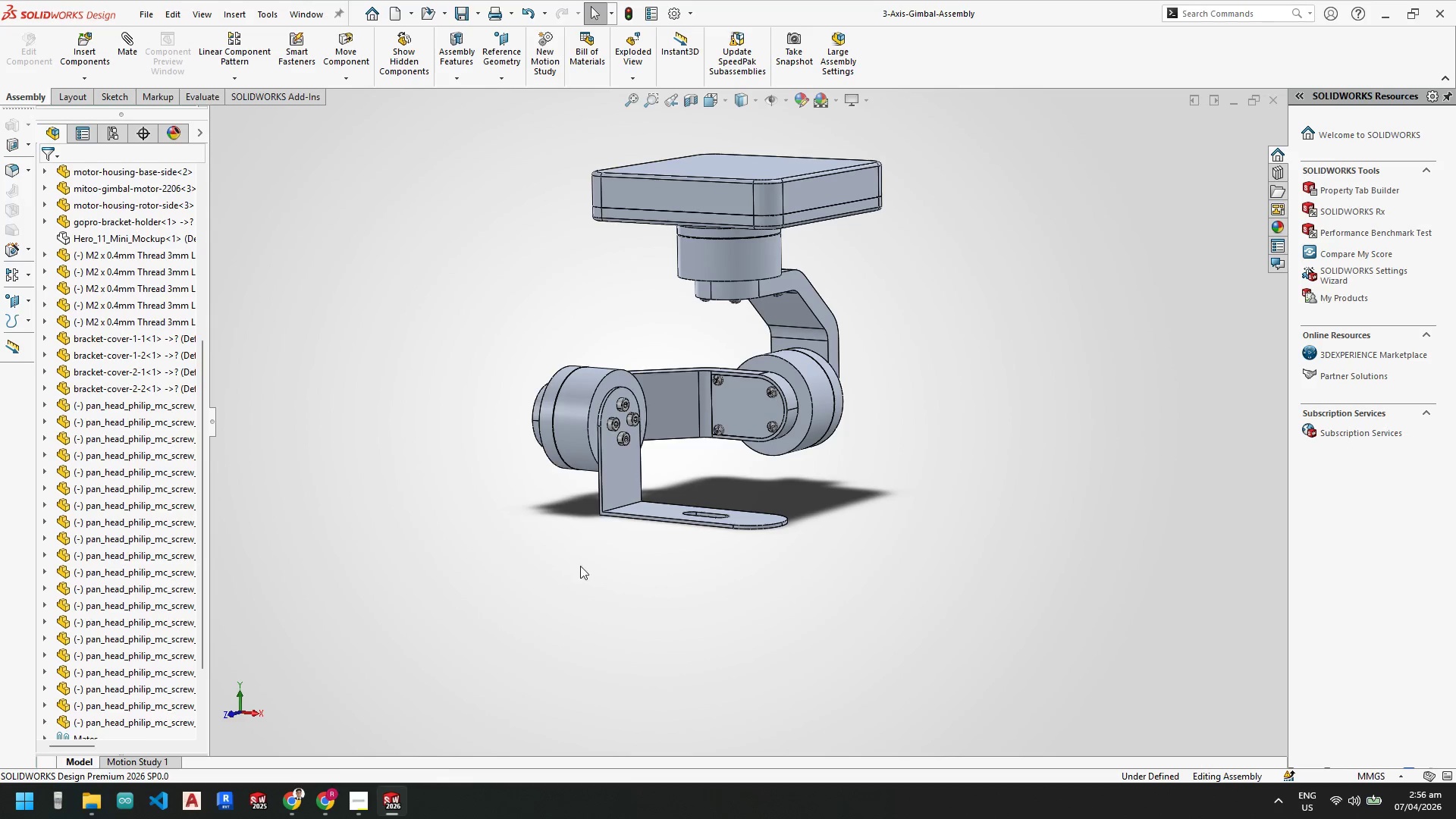 
scroll: coordinate [502, 438], scroll_direction: down, amount: 8.0
 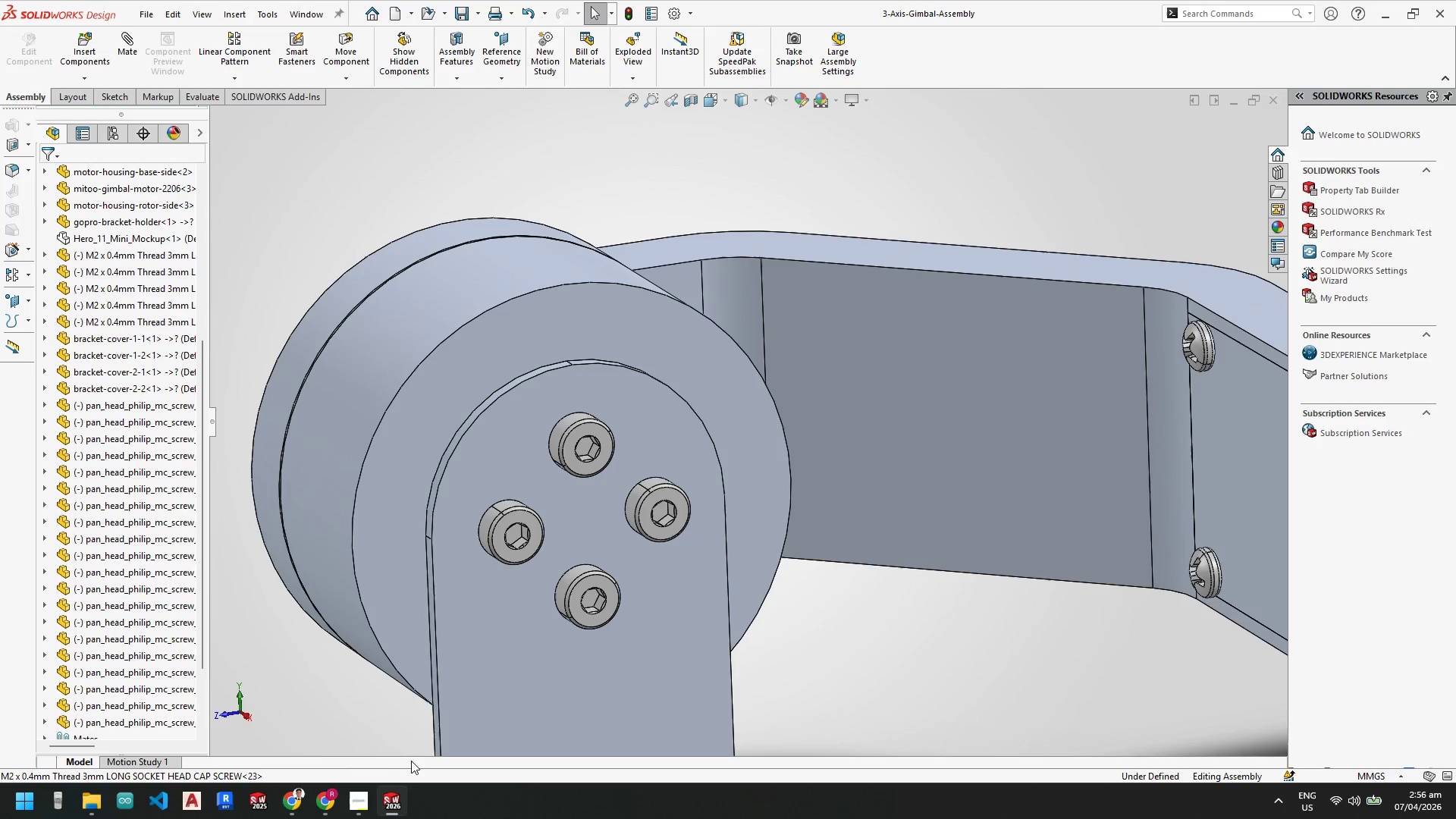 
left_click([359, 792])